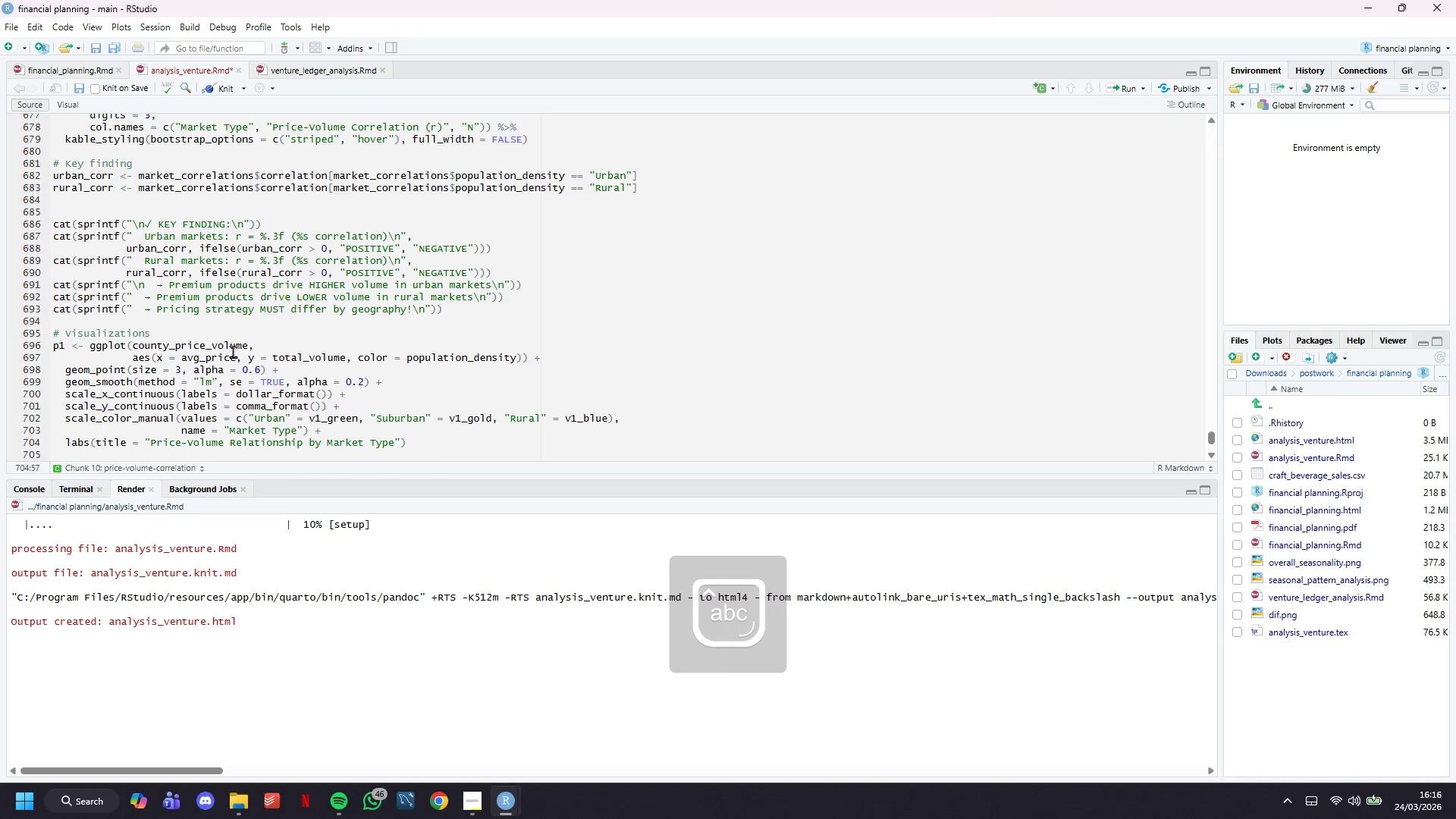 
key(ArrowRight)
 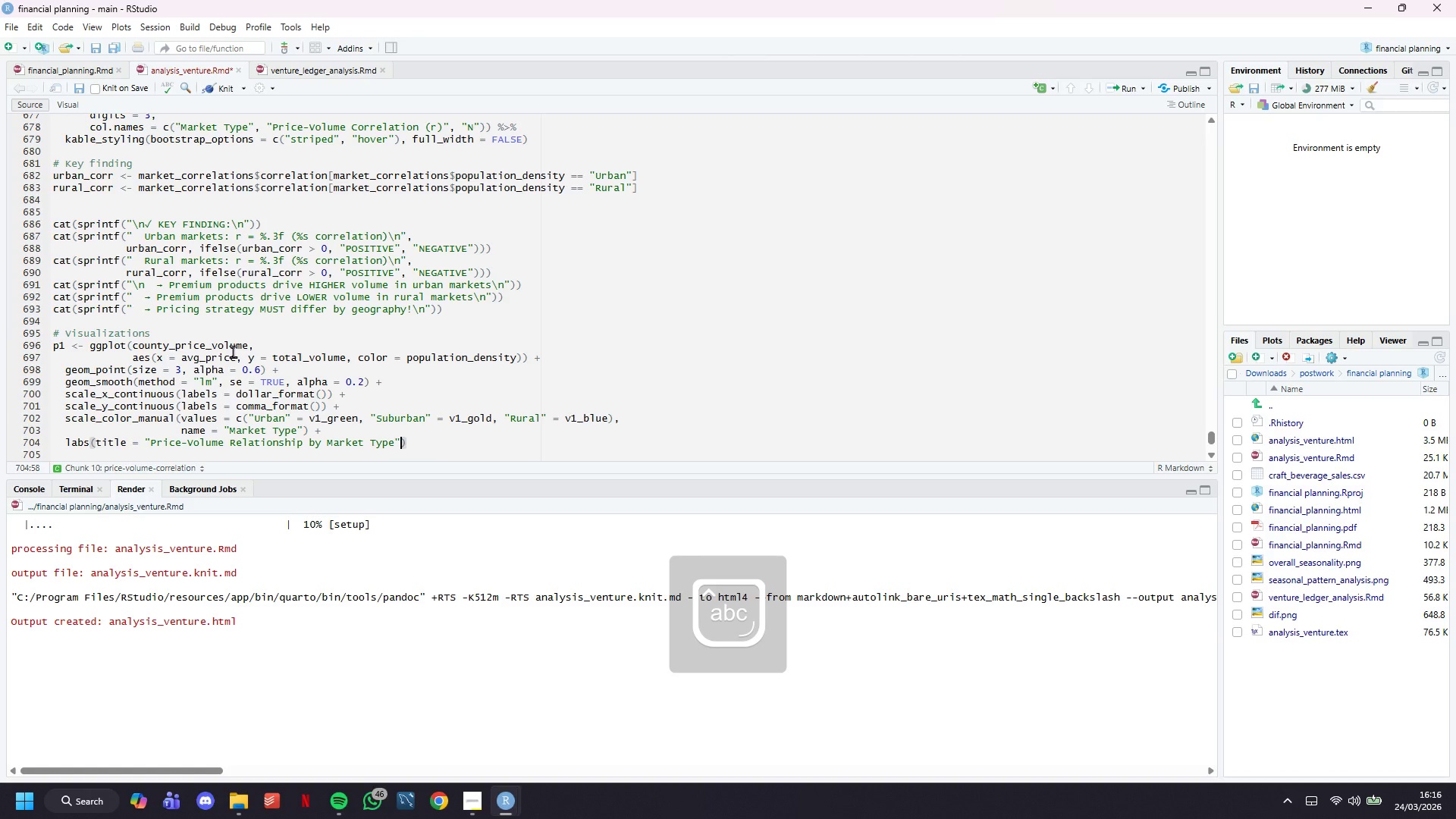 
key(Comma)
 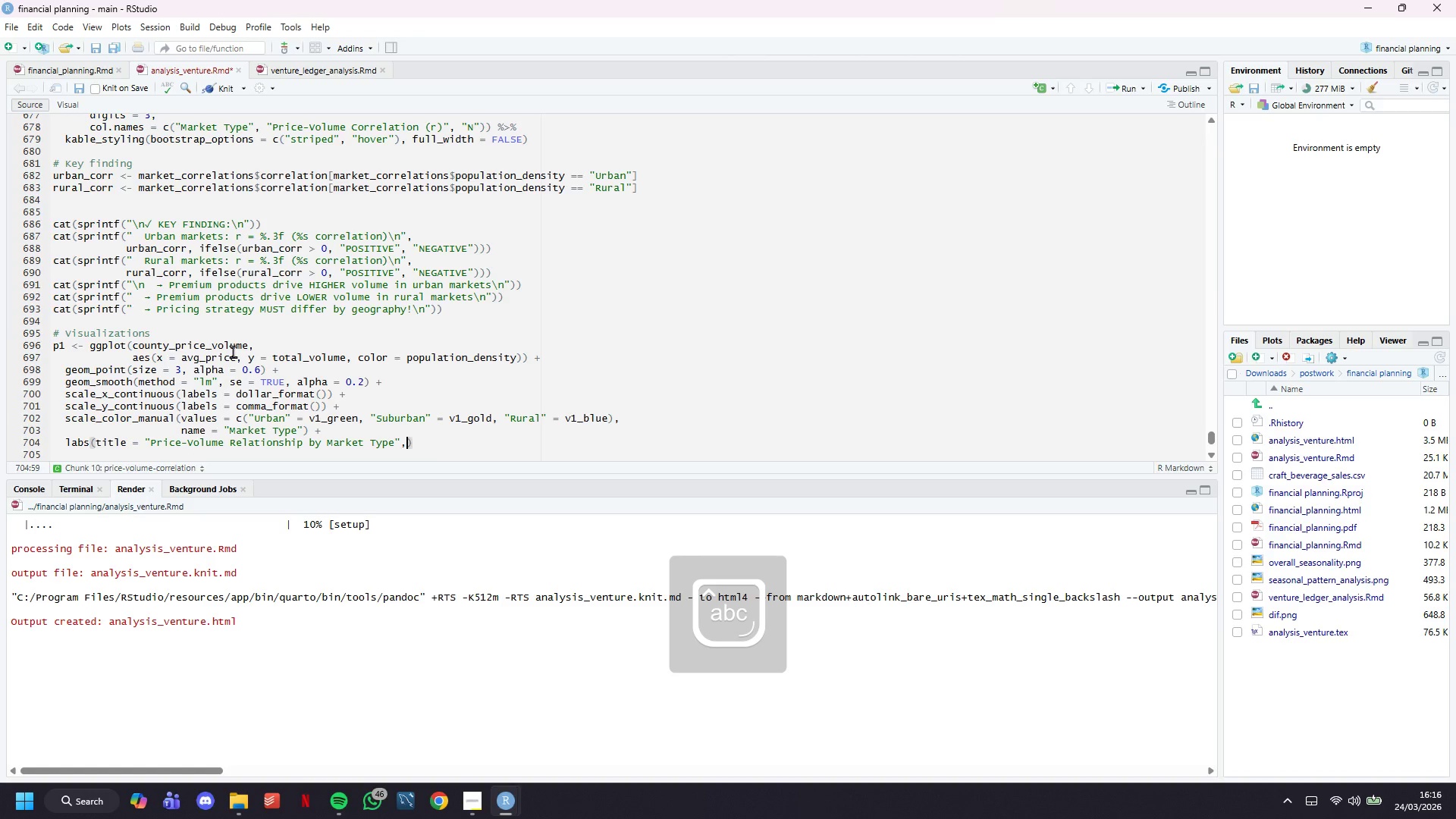 
key(Enter)
 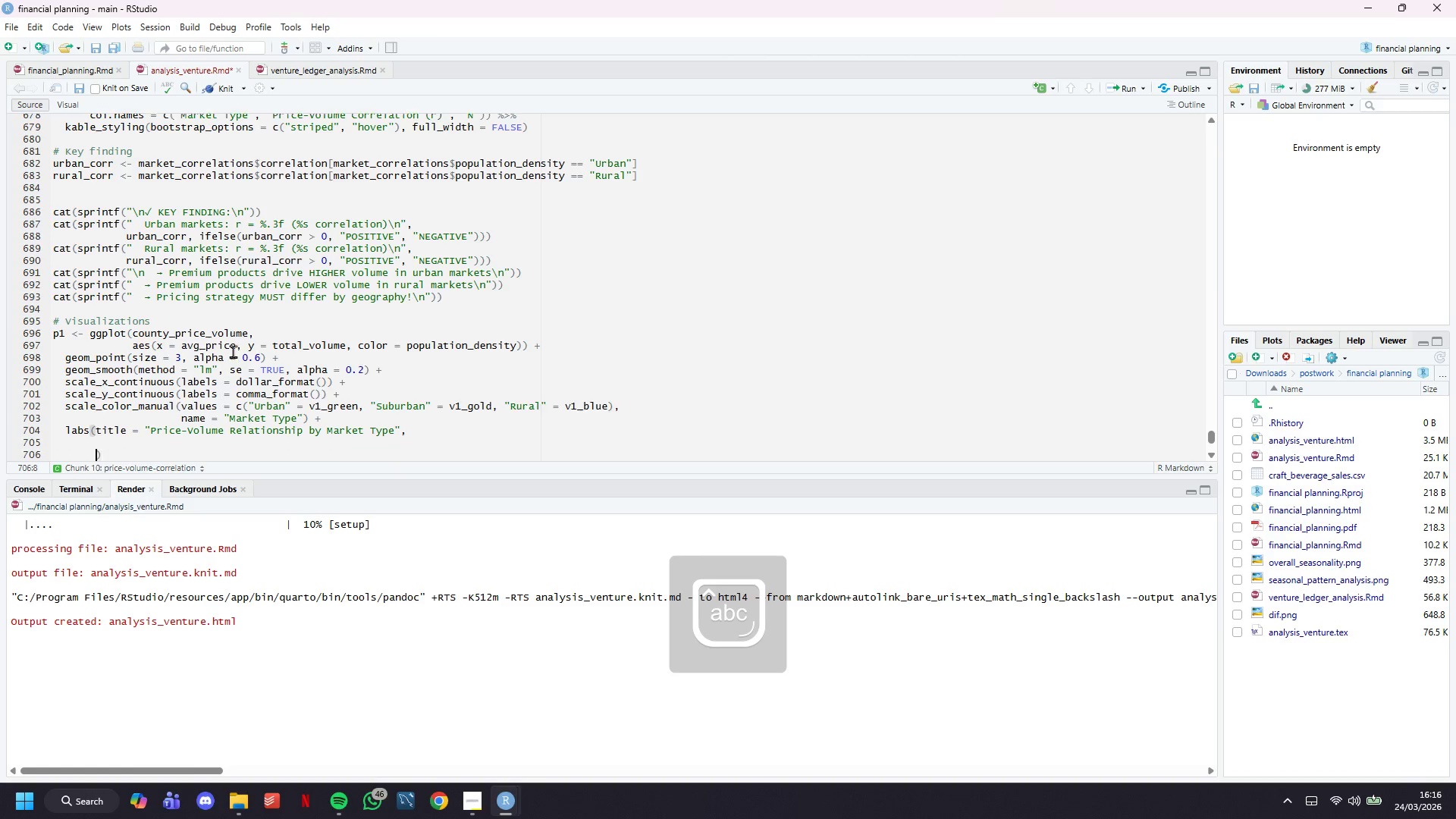 
key(Enter)
 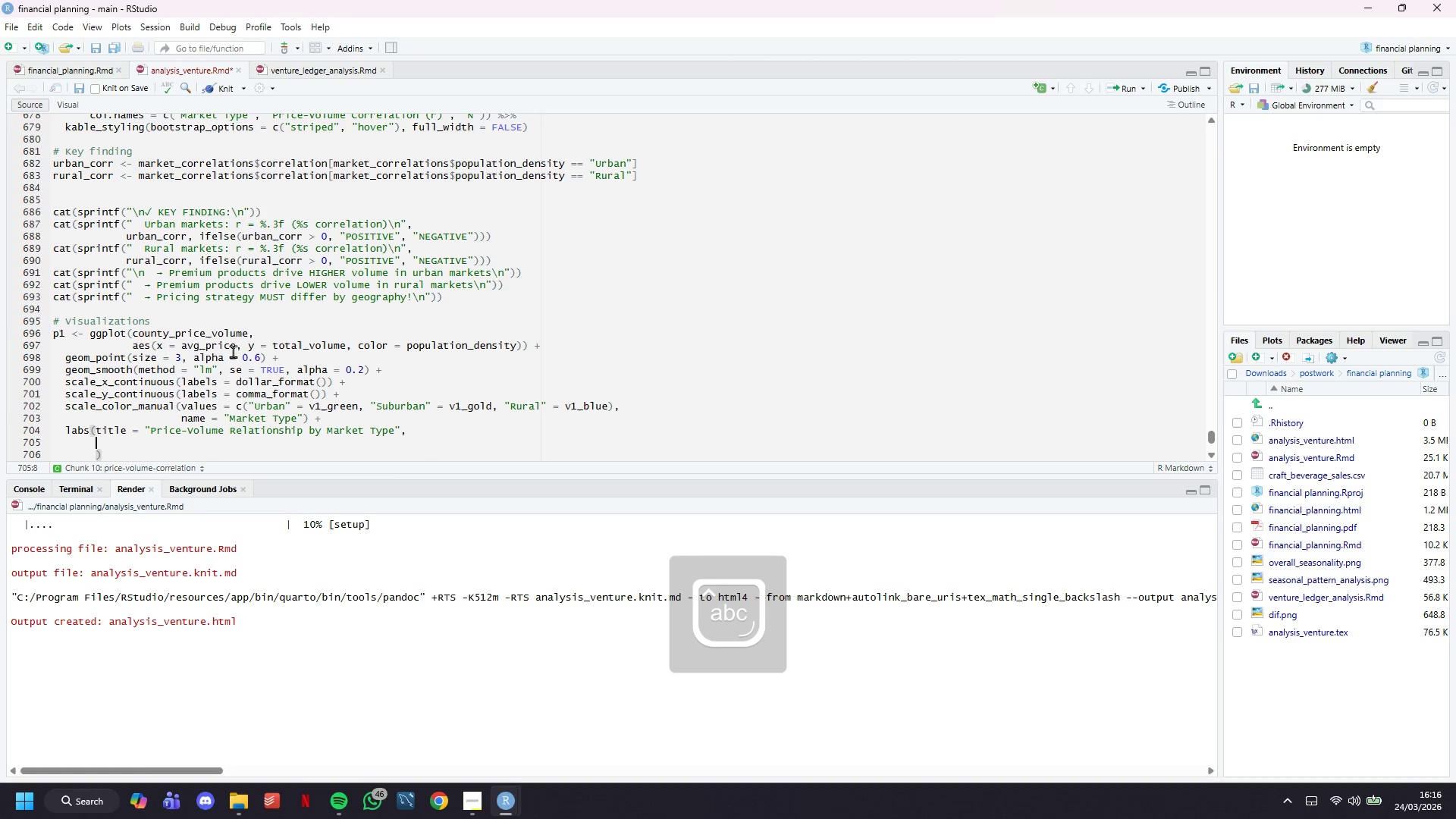 
key(ArrowUp)
 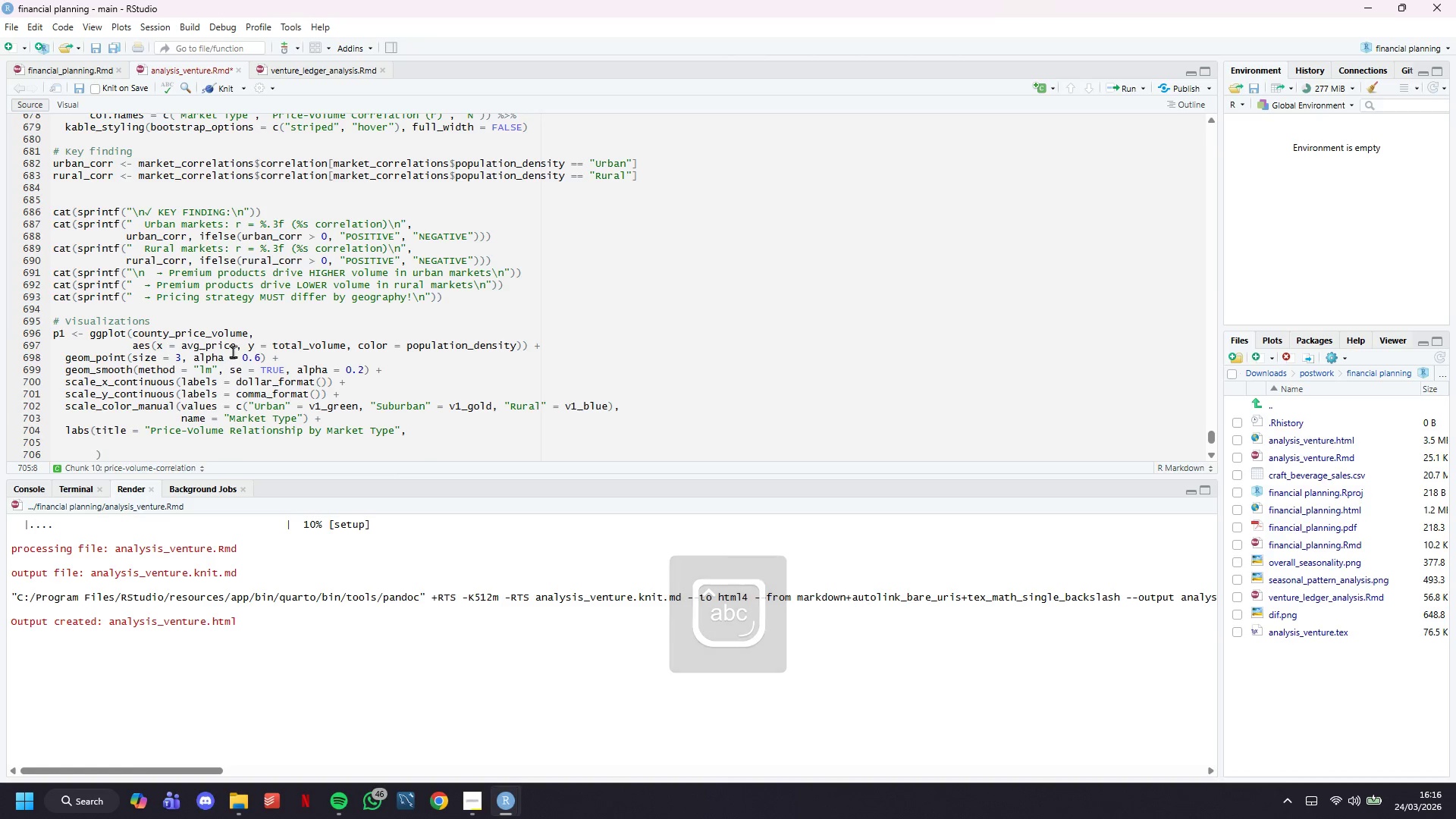 
type(subtitle = "Urban: positive correlation | Rural: negative correlation)
 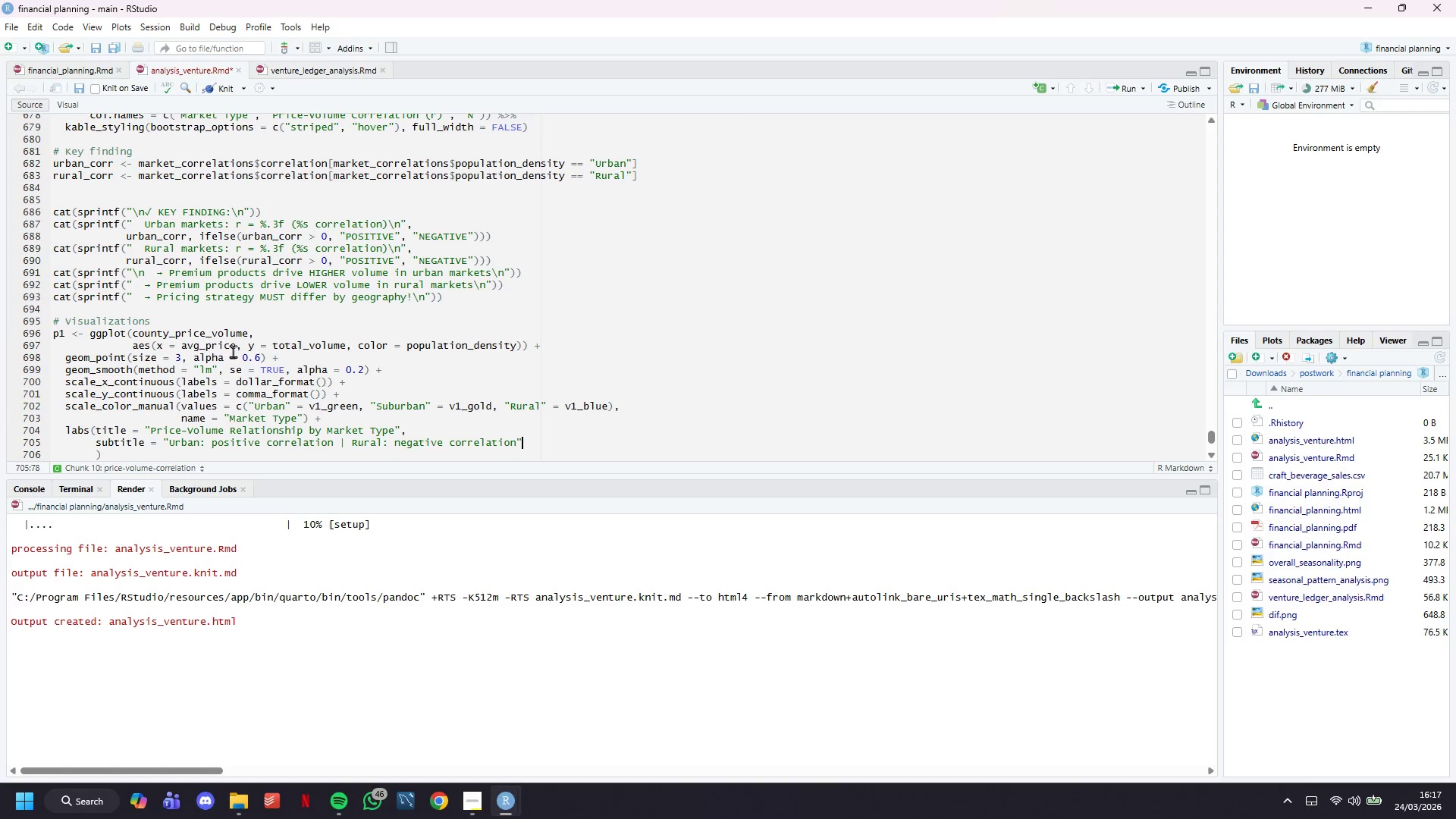 
 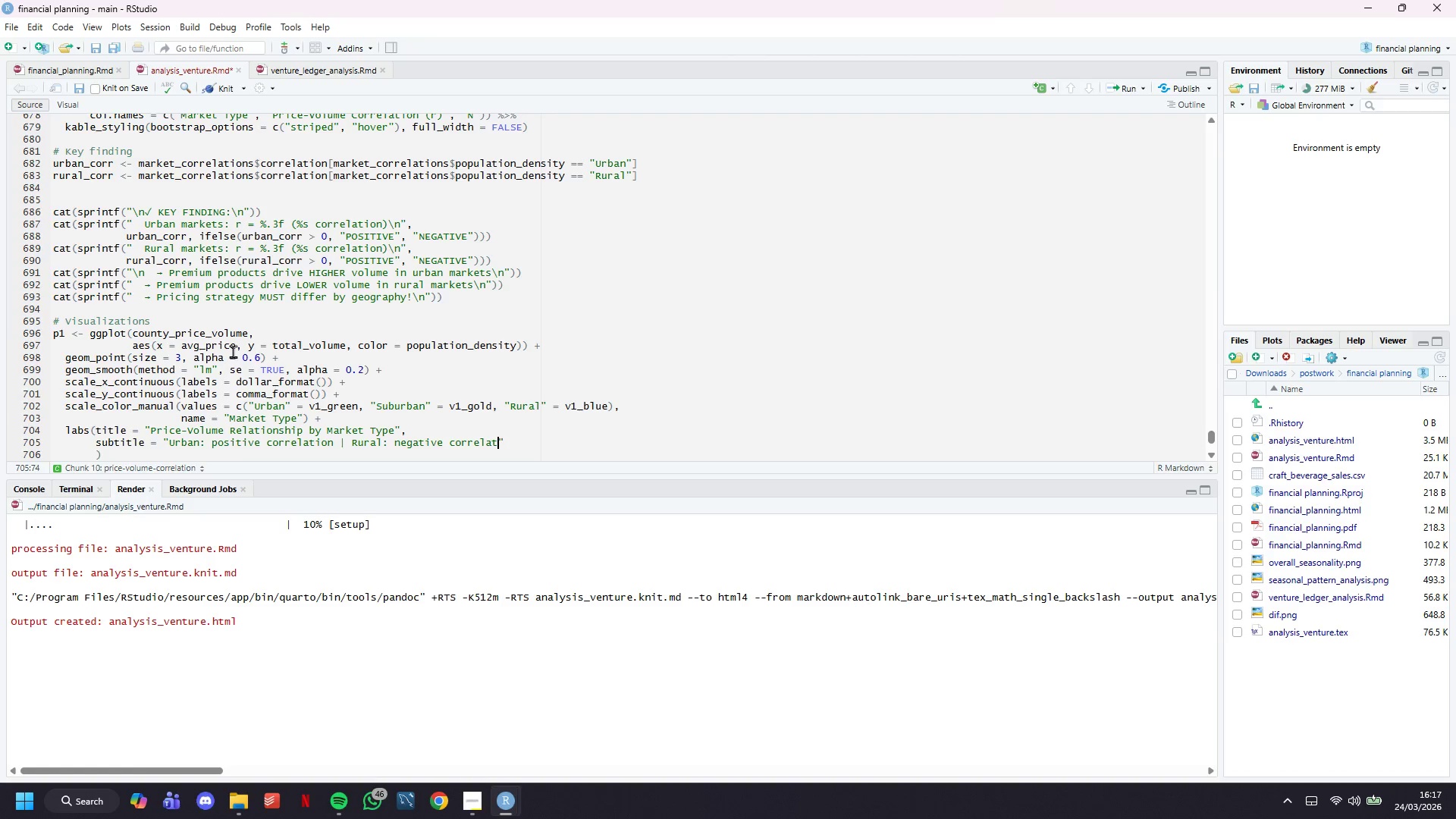 
key(ArrowRight)
 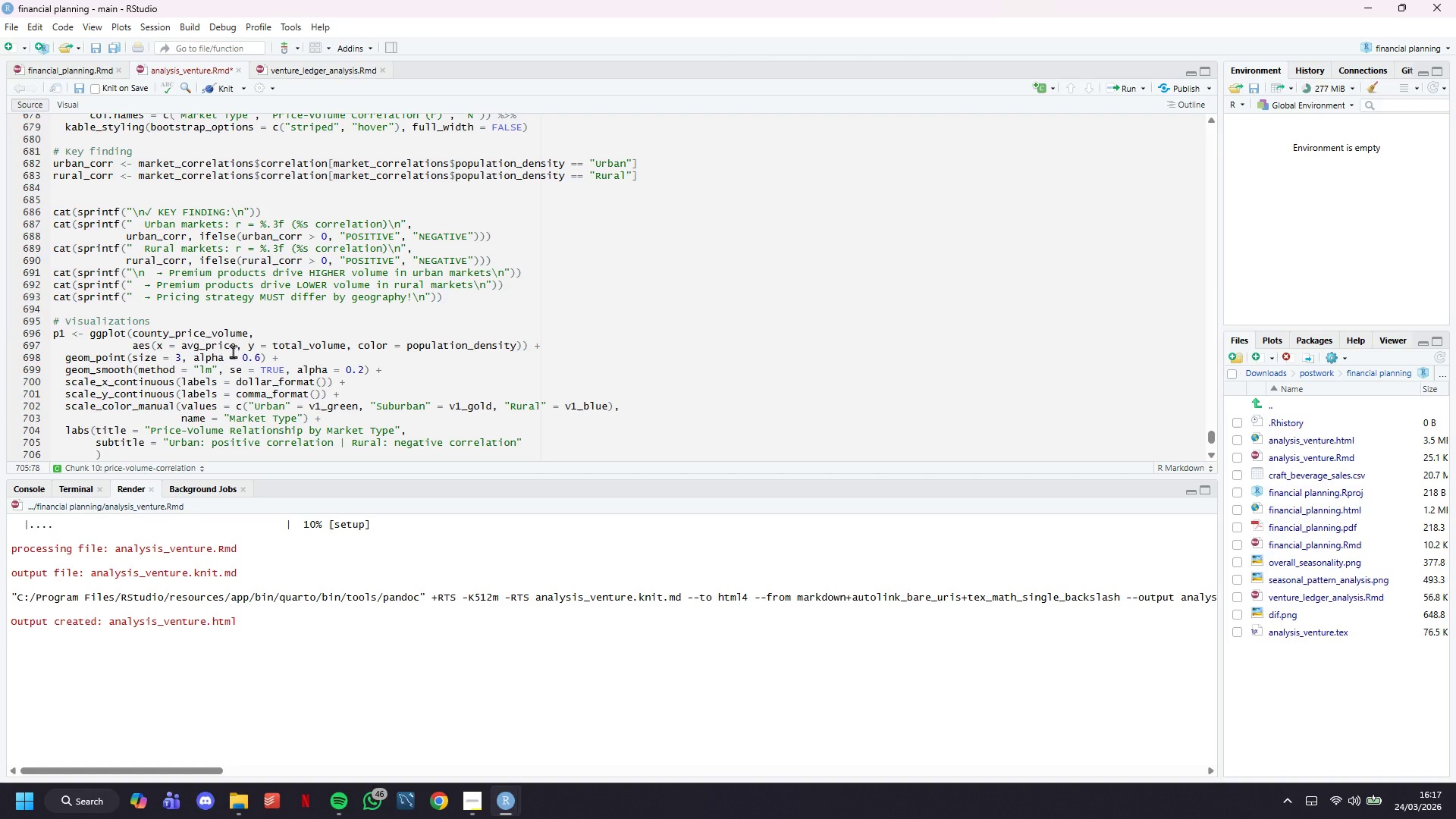 
key(Comma)
 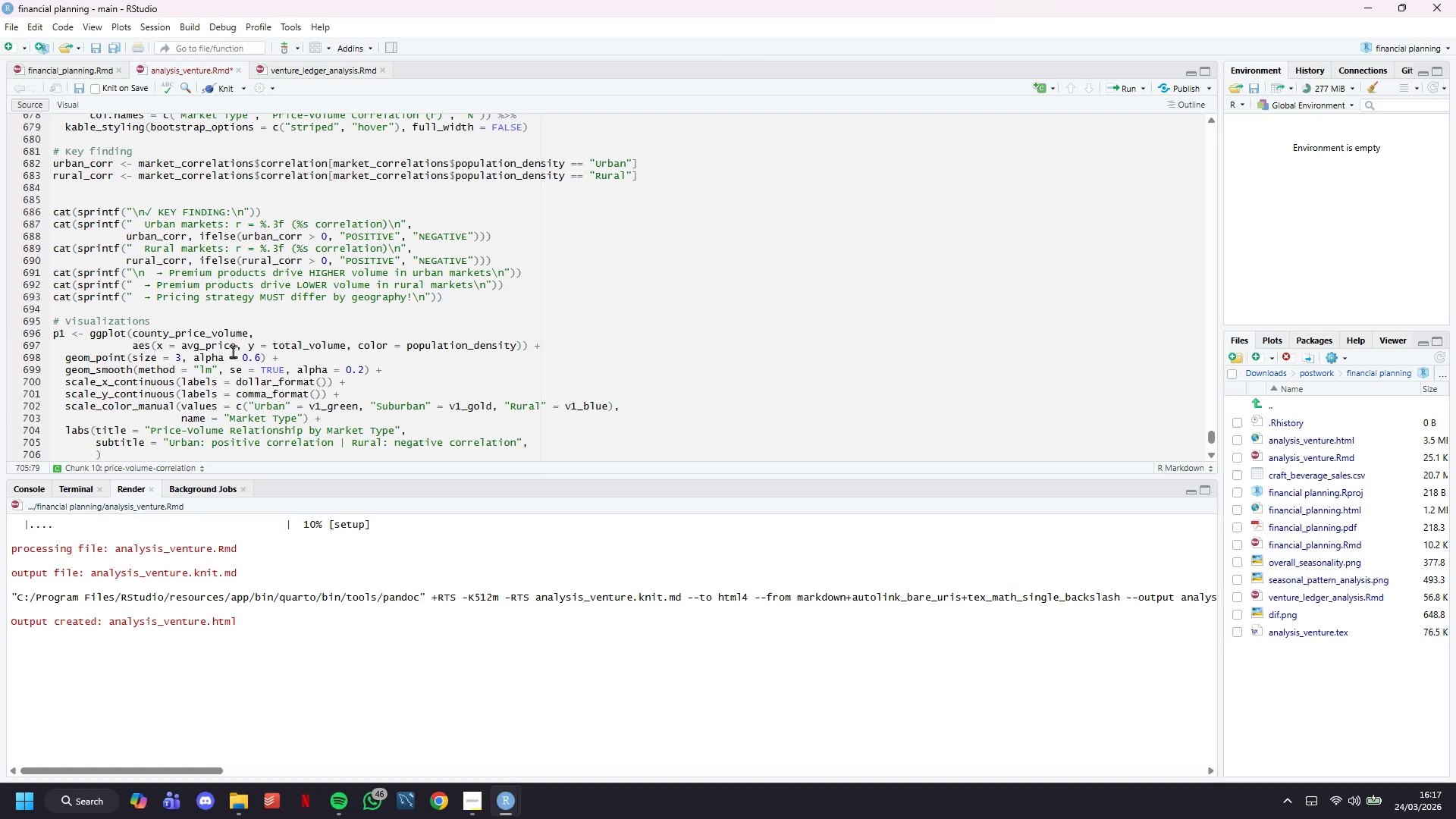 
key(Enter)
 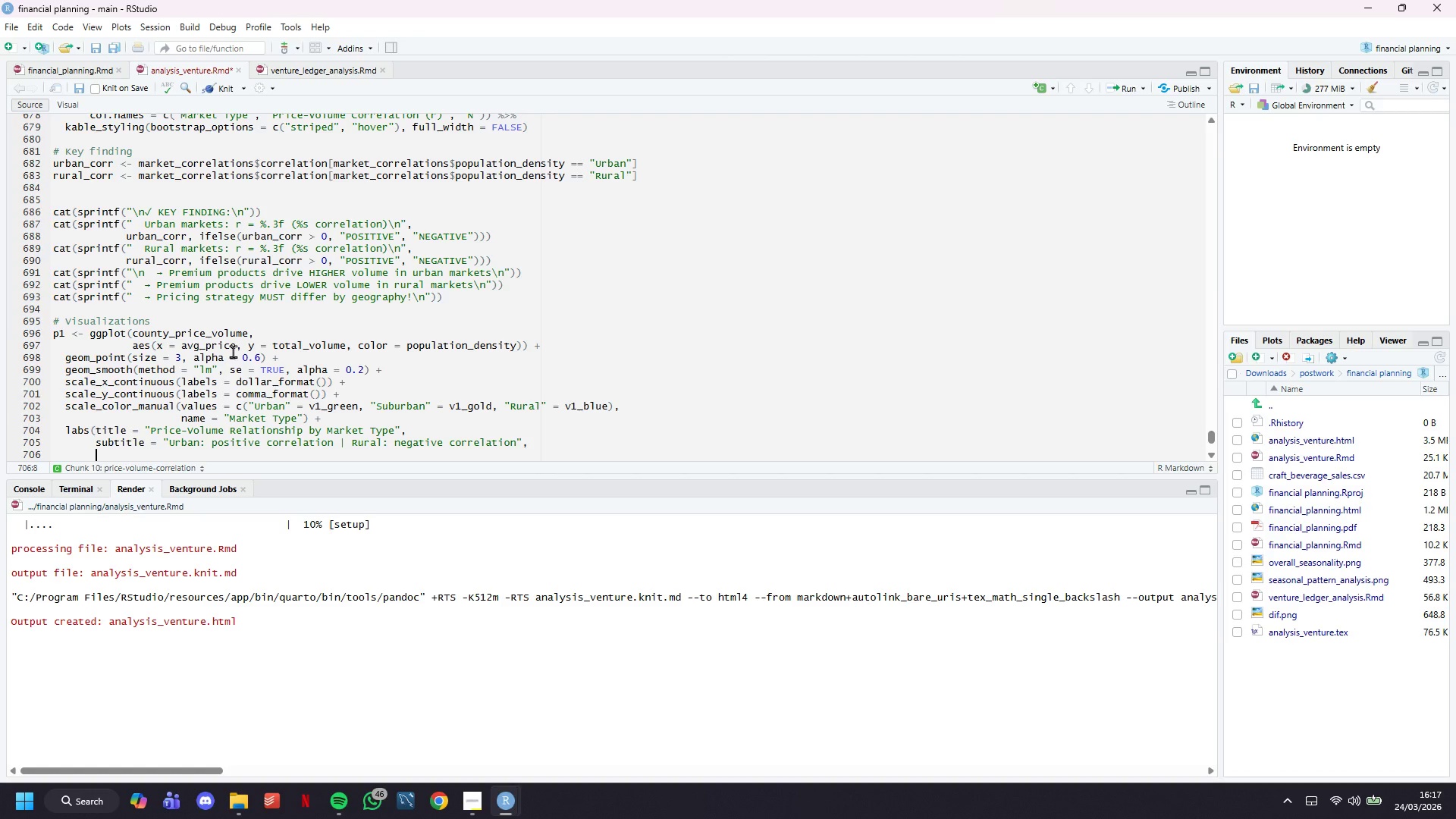 
type(x = "Average Bottle Price)
 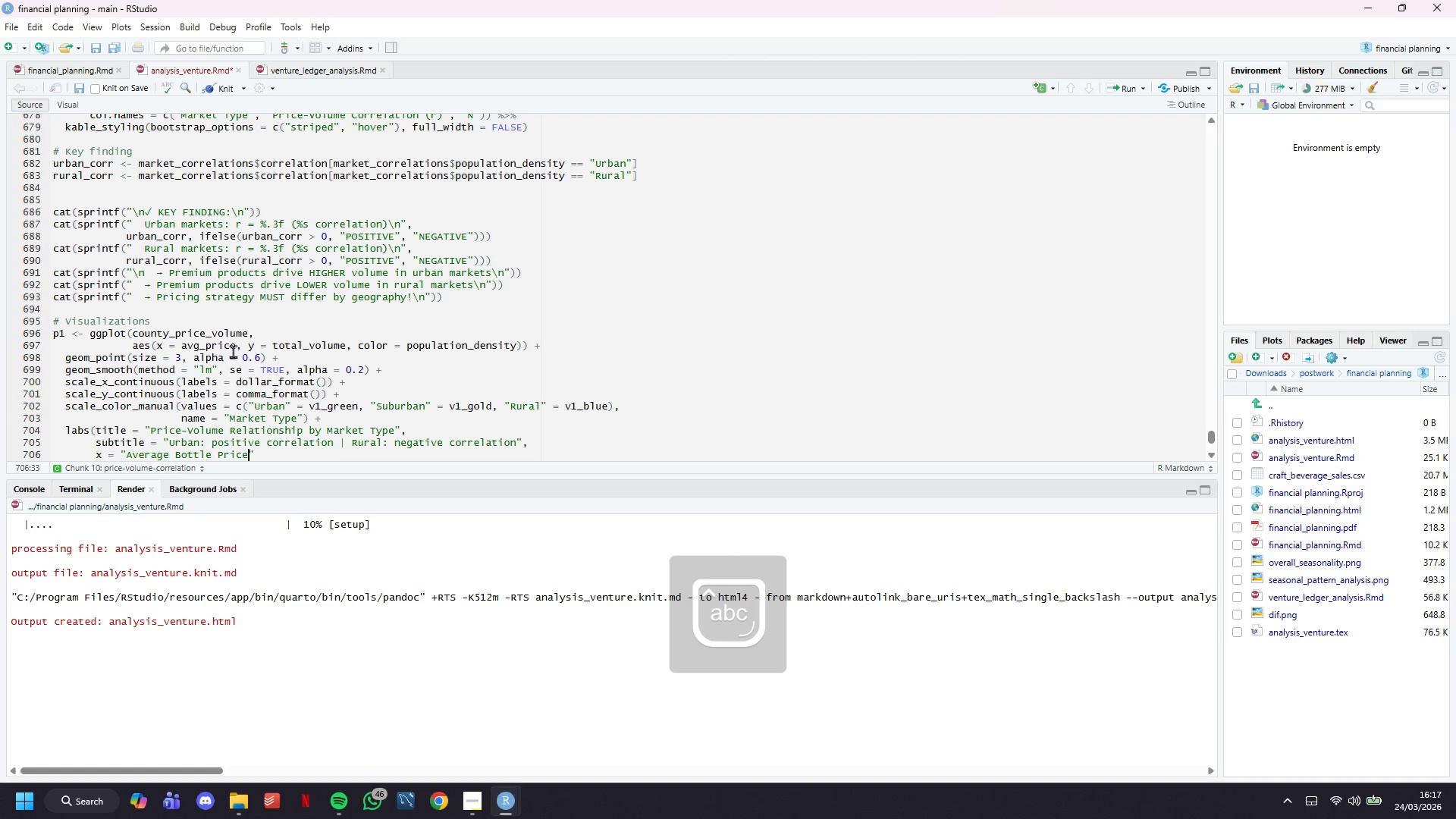 
key(ArrowRight)
 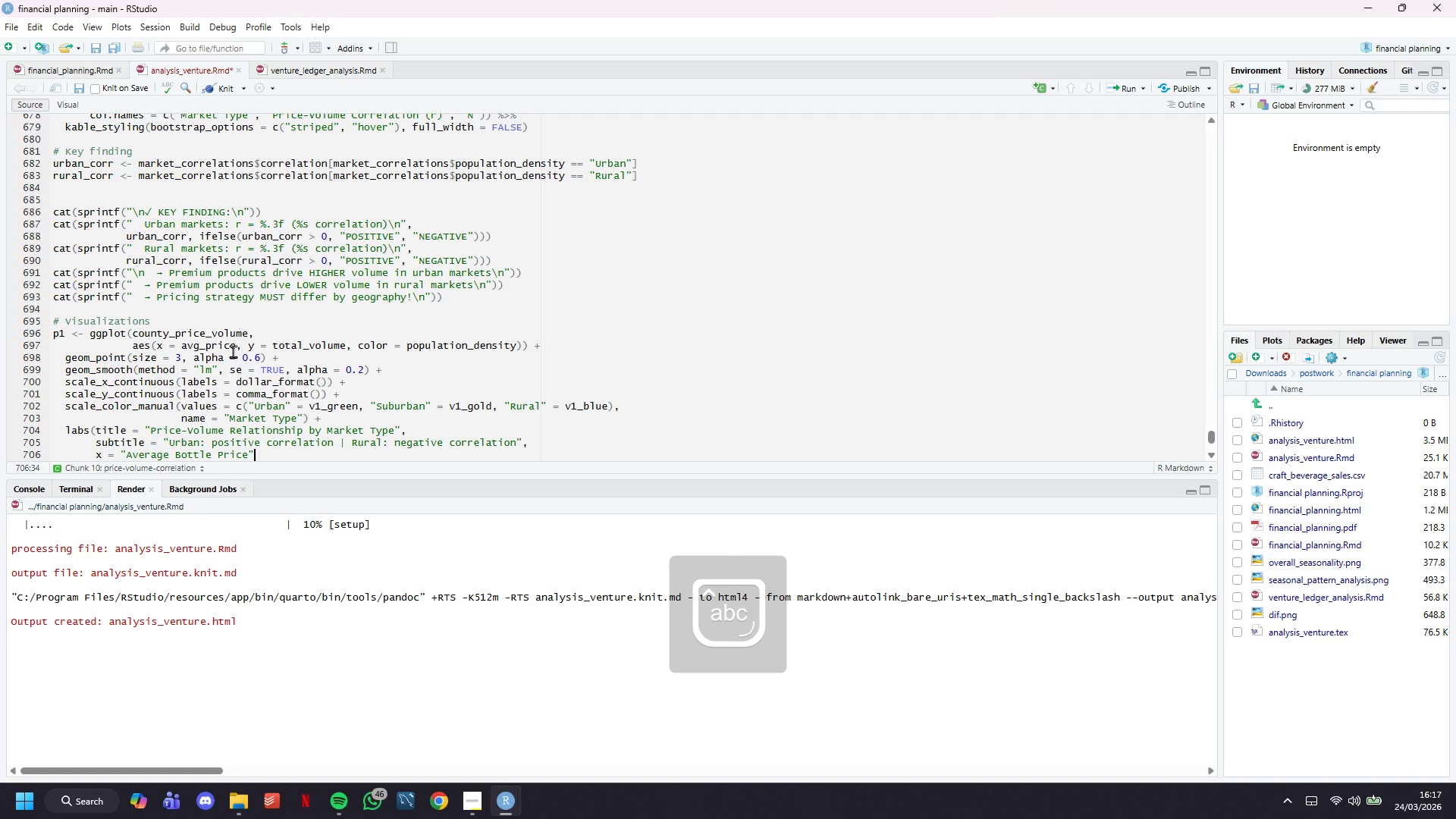 
type(, y = "Total Bottles SO)
key(Backspace)
type(old)
 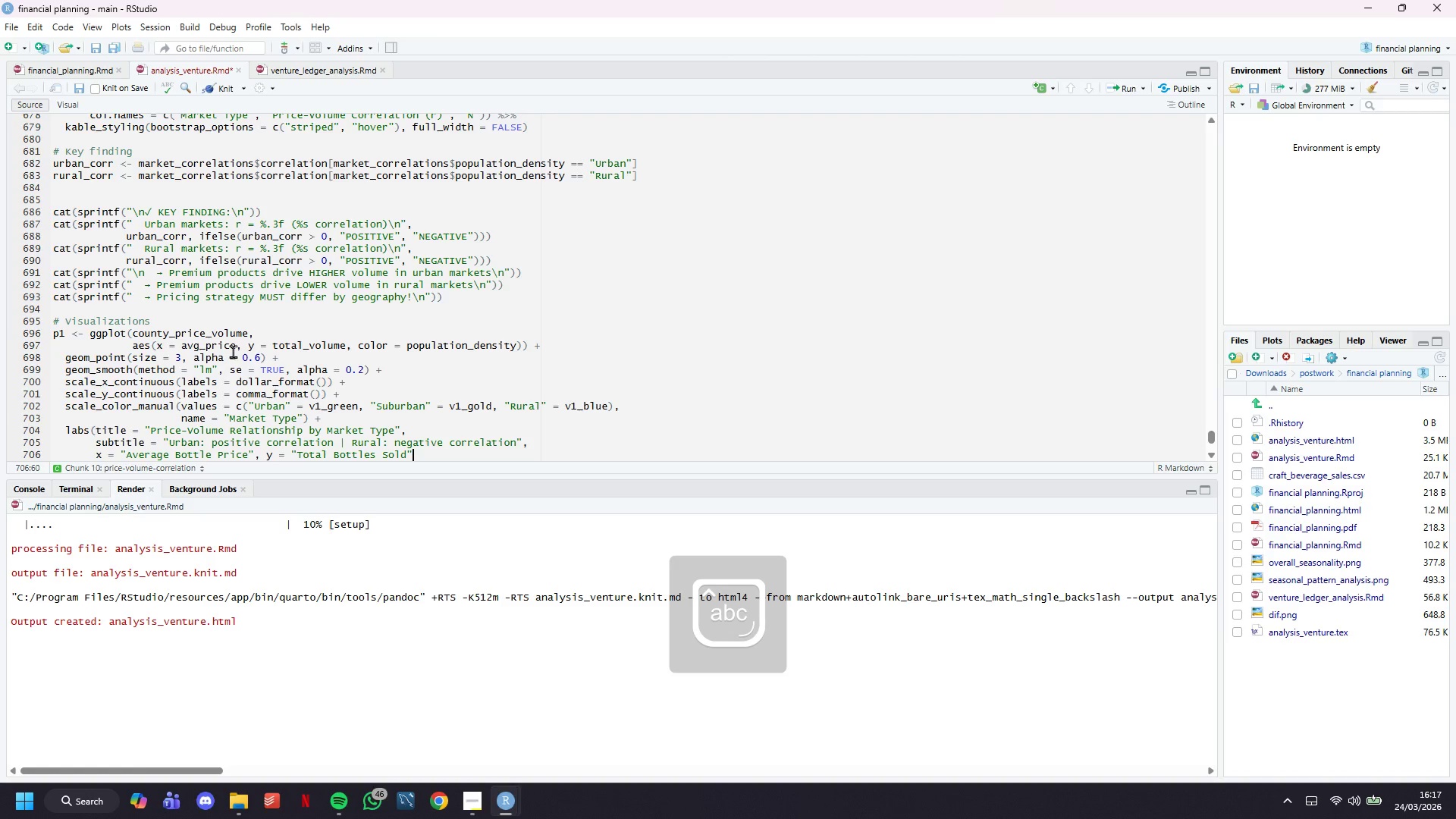 
 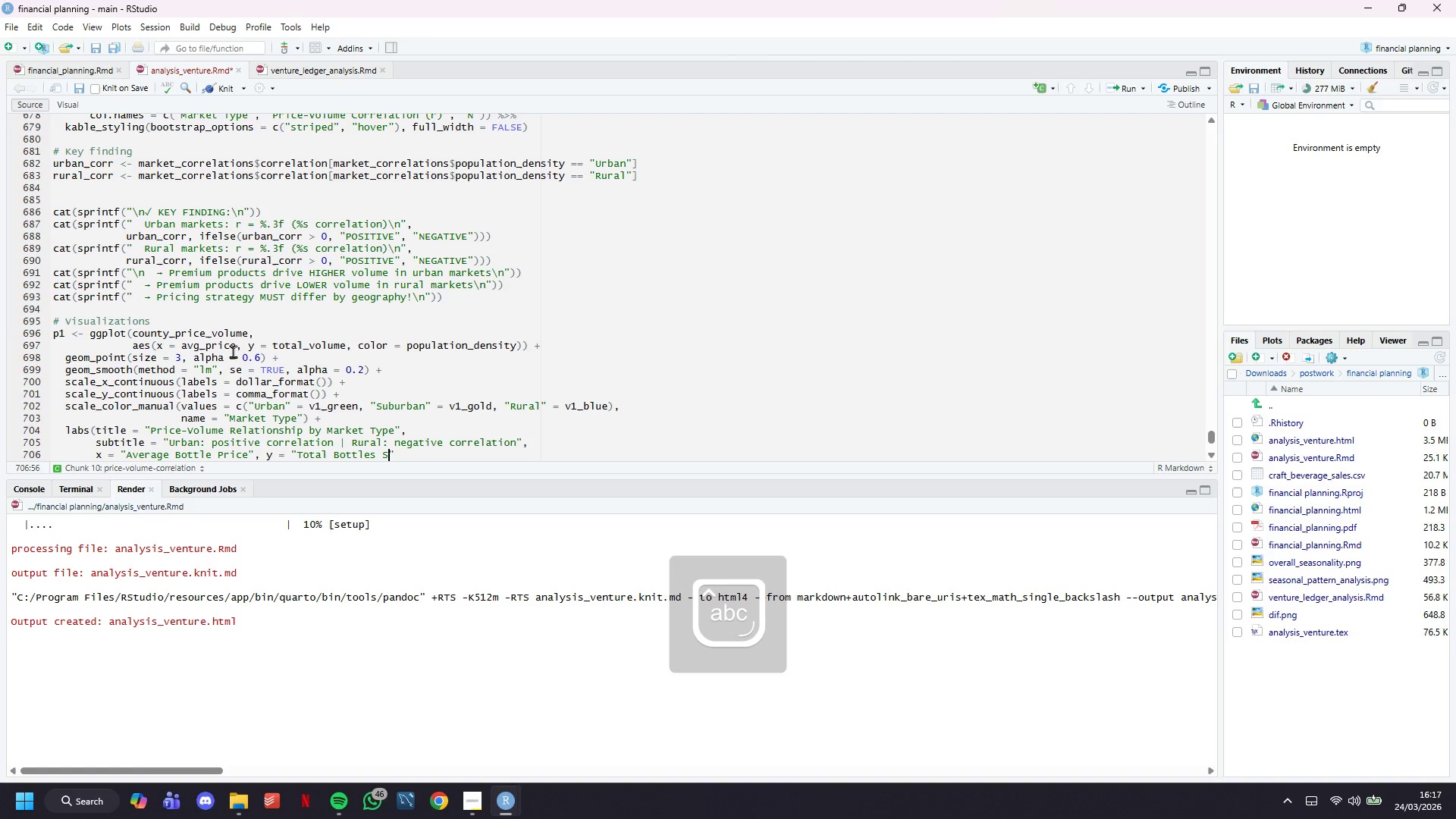 
key(ArrowRight)
 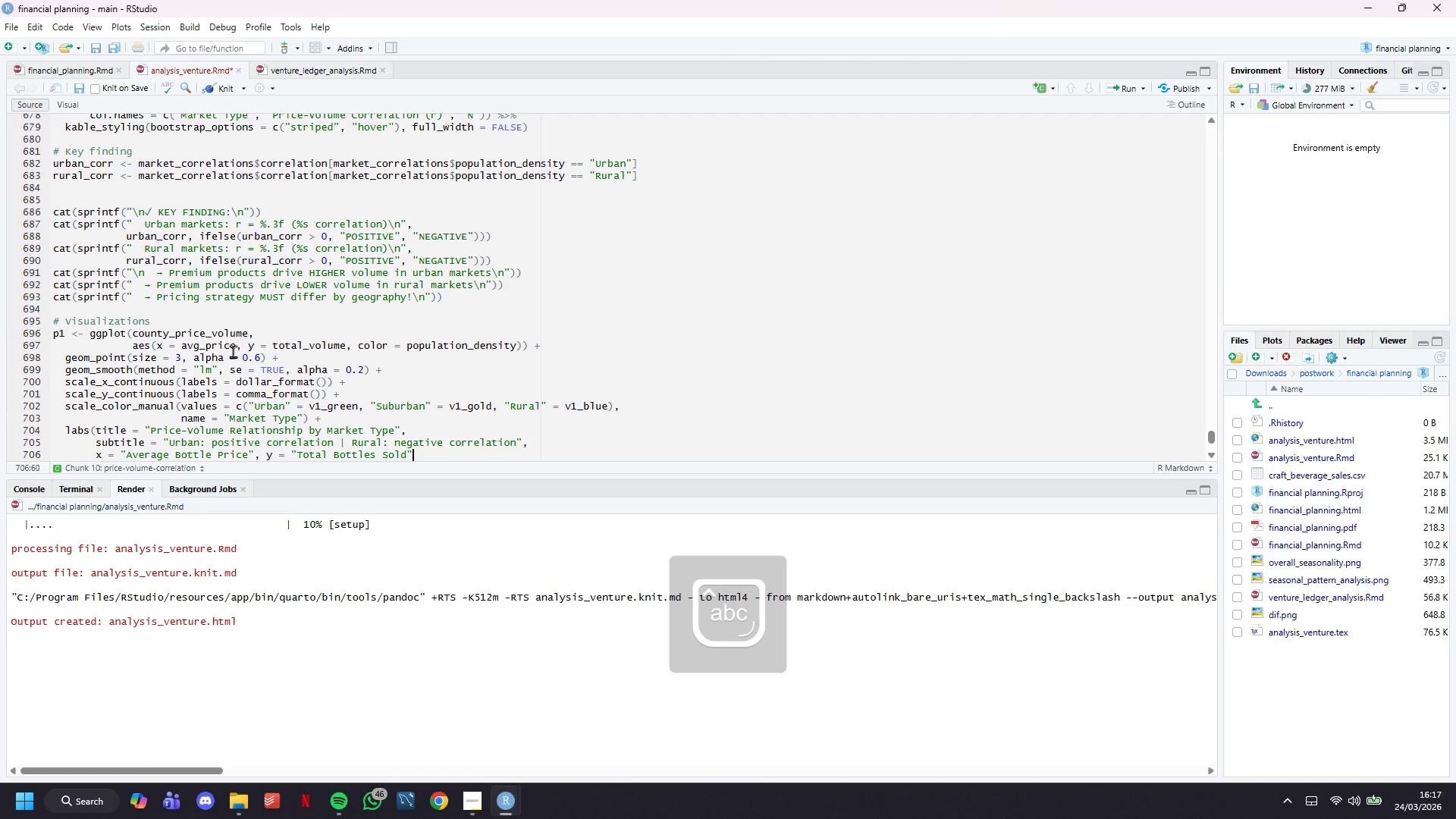 
key(ArrowDown)
 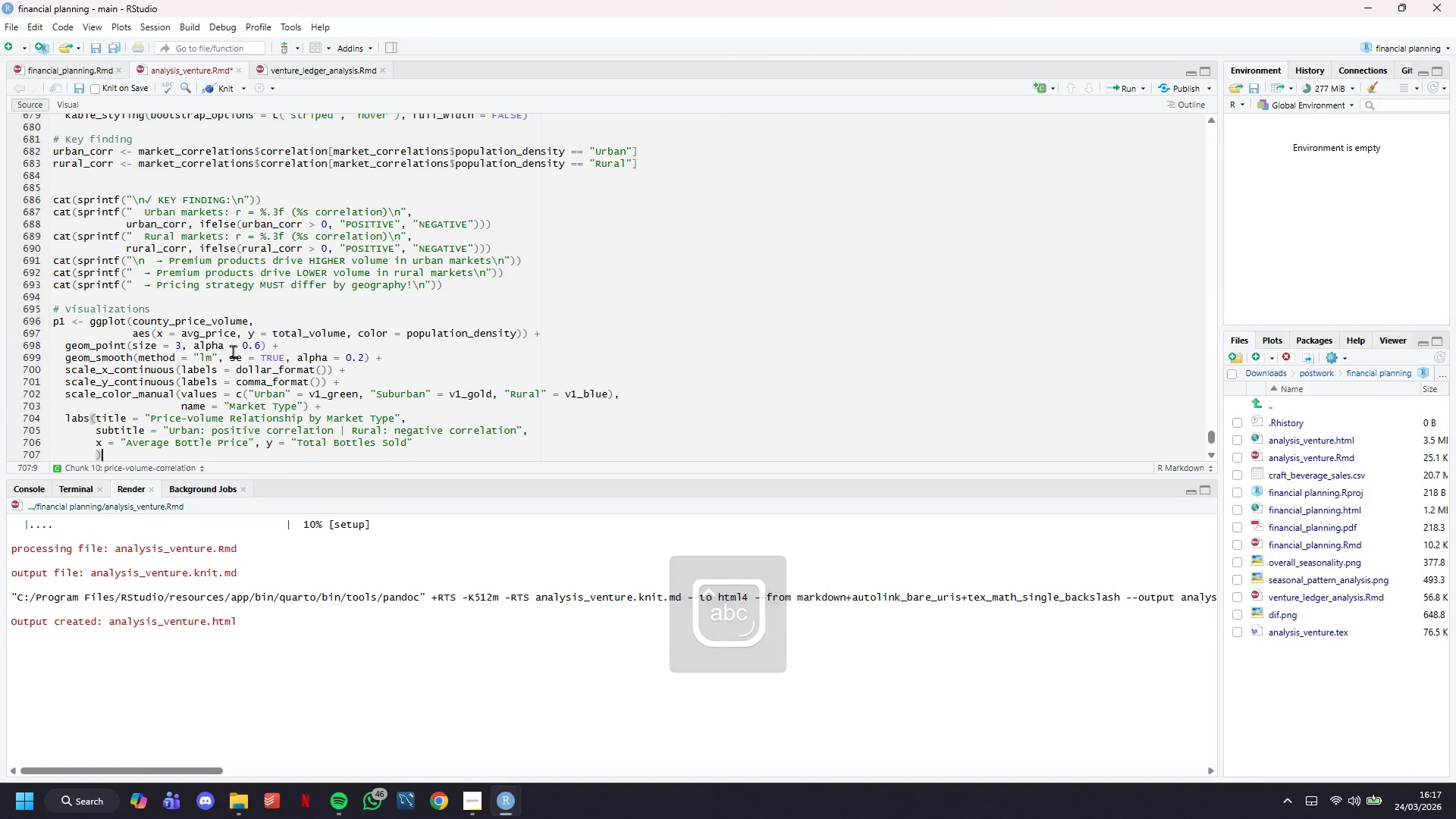 
key(ArrowLeft)
 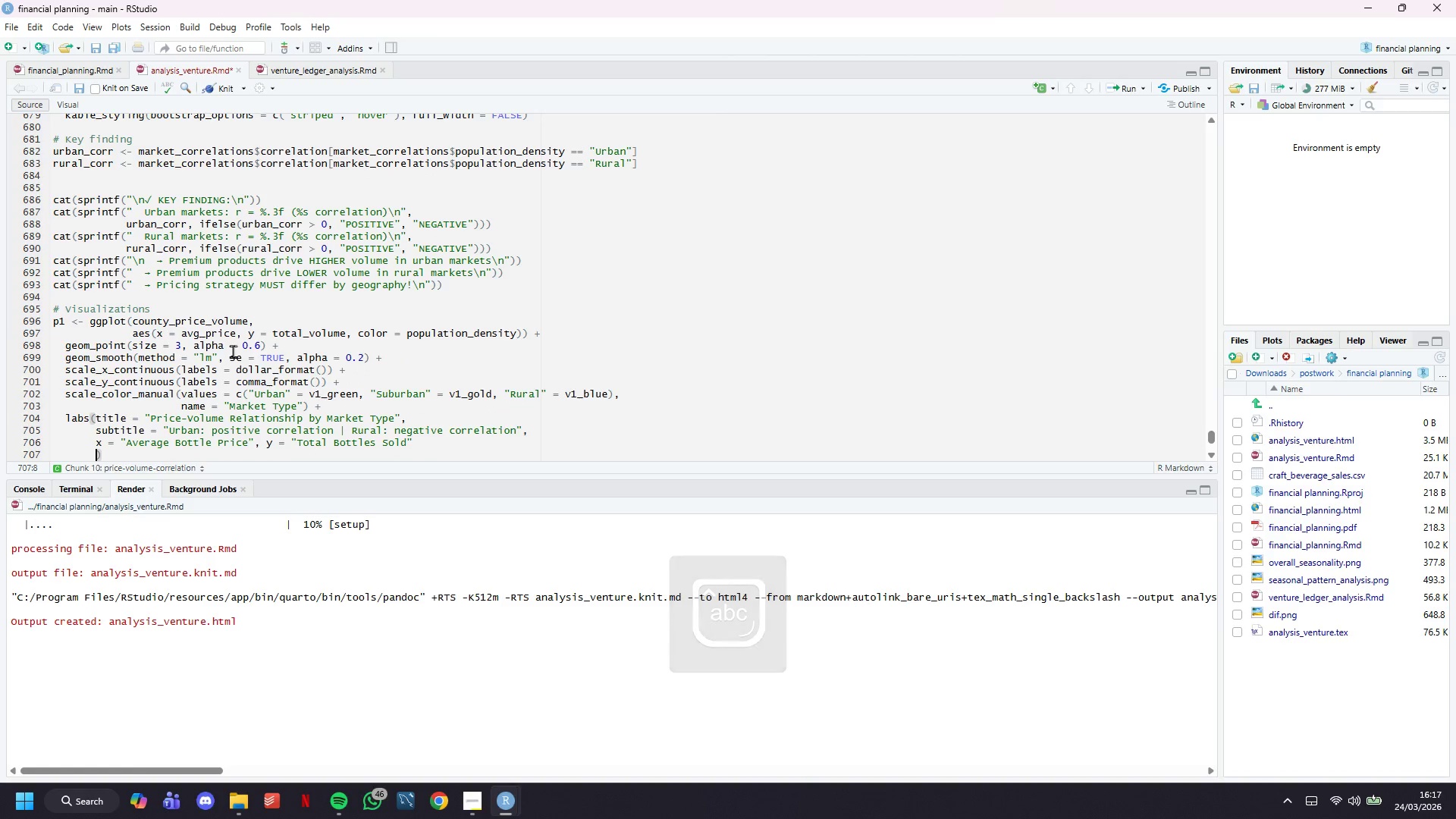 
key(Backspace)
 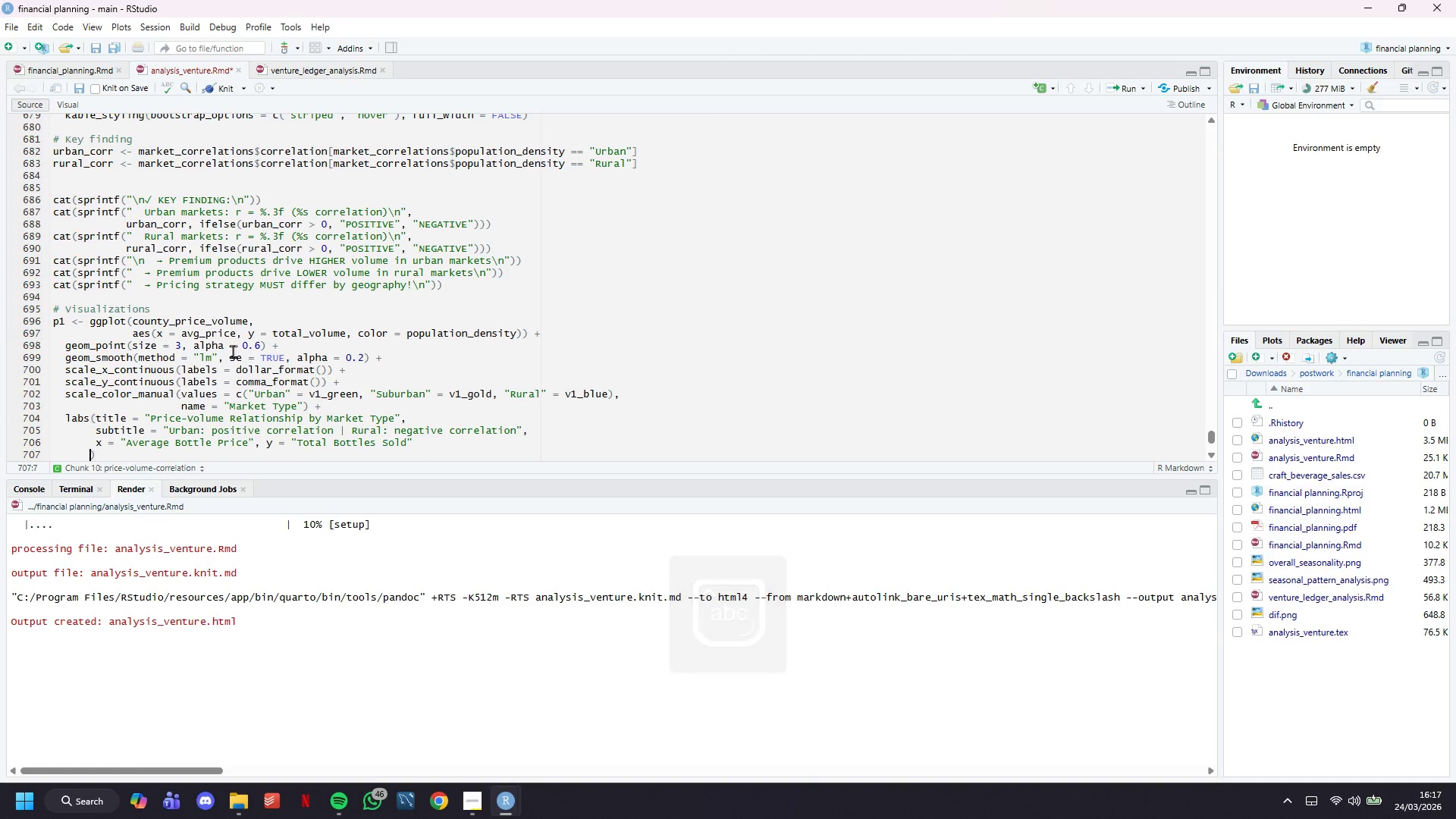 
key(Backspace)
 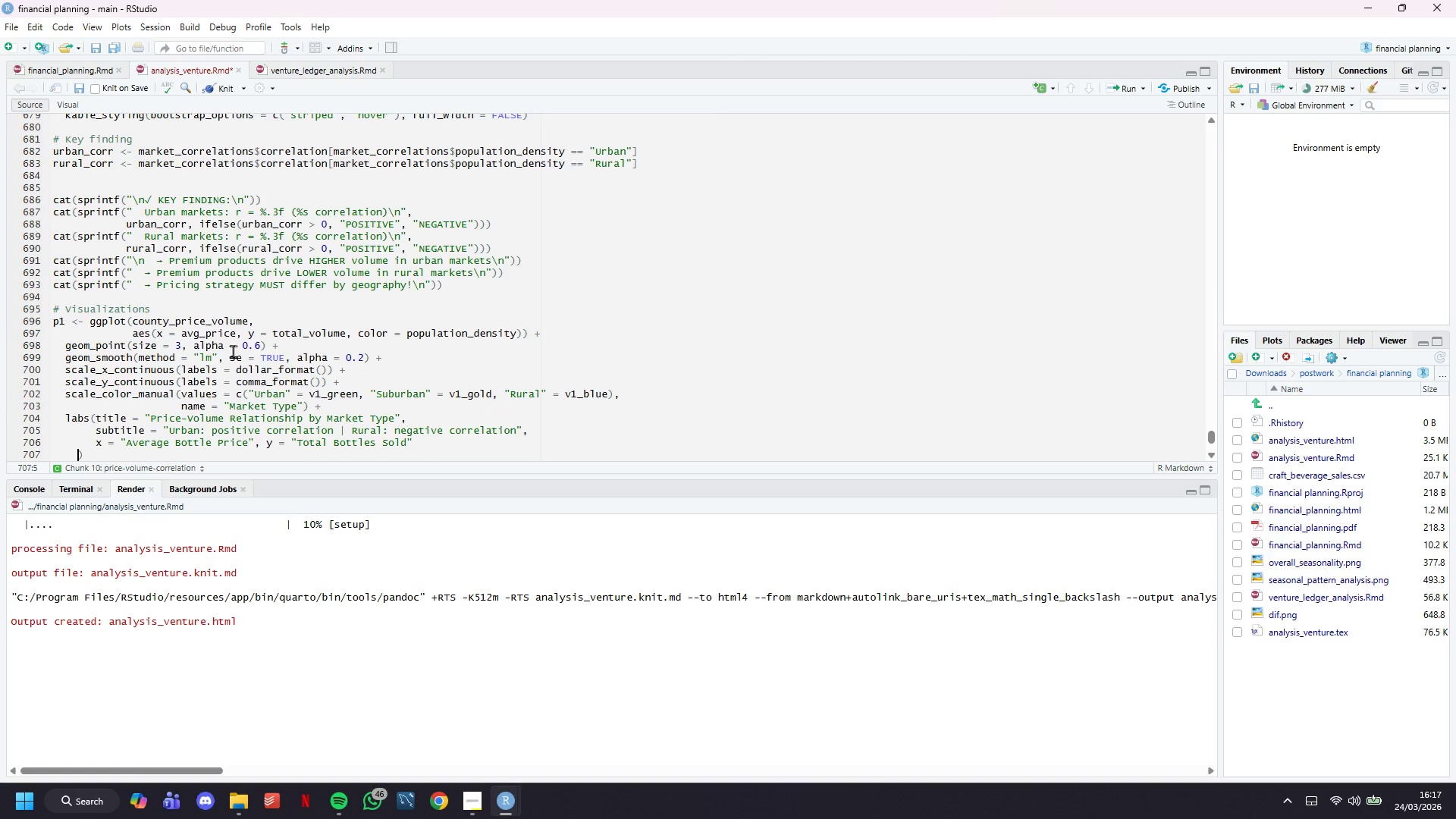 
key(Backspace)
 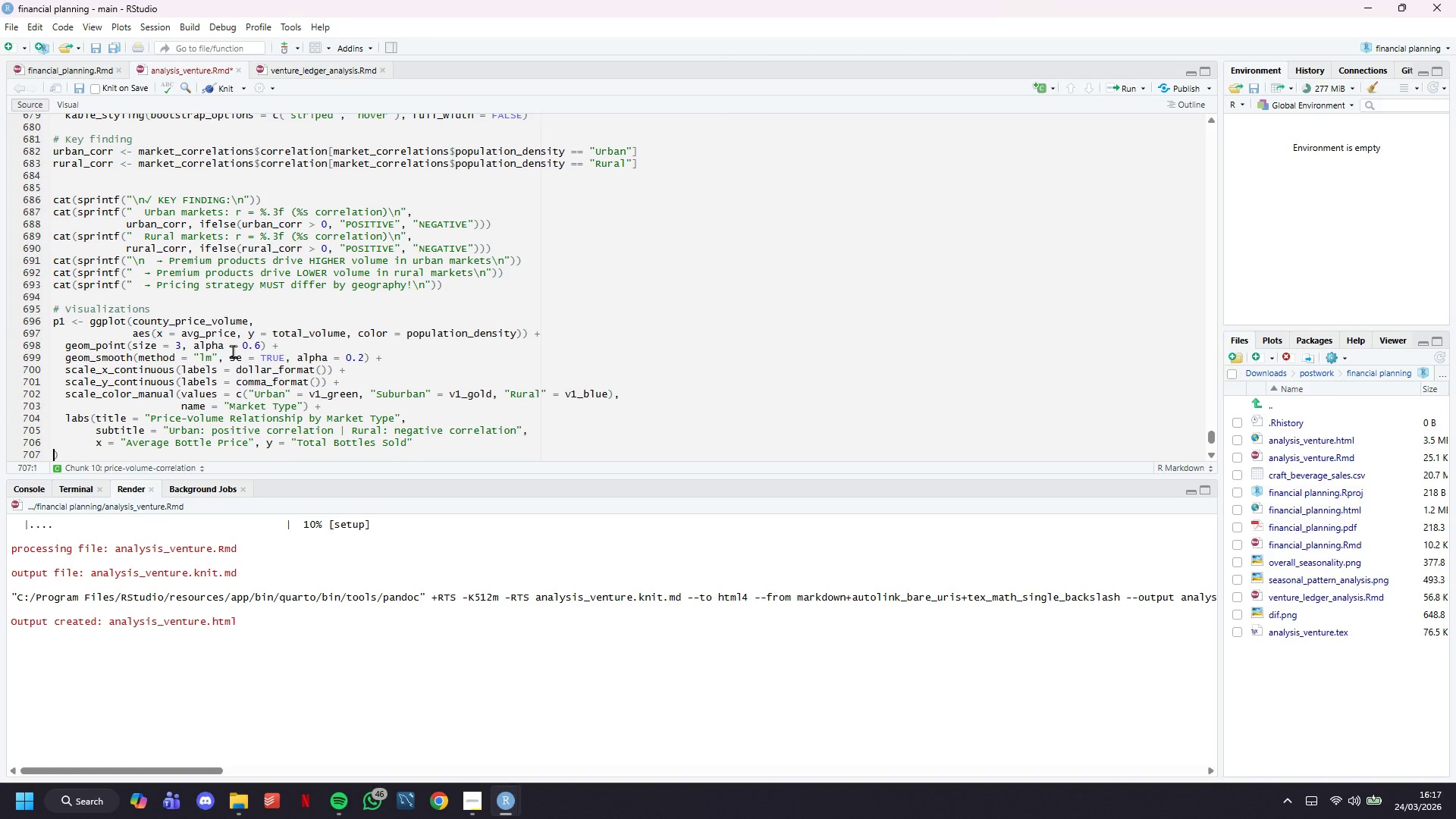 
key(Backspace)
 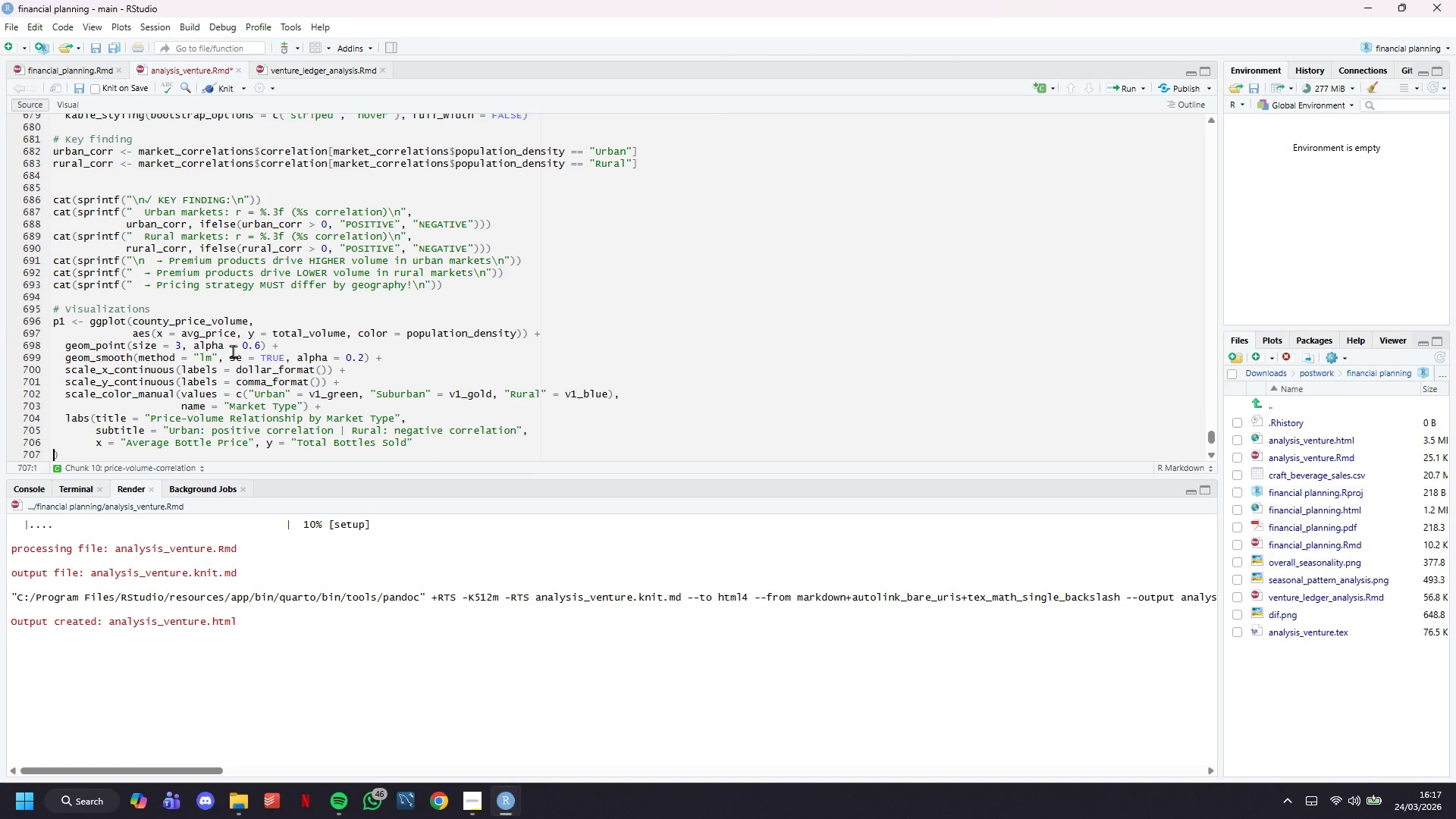 
key(Backspace)
 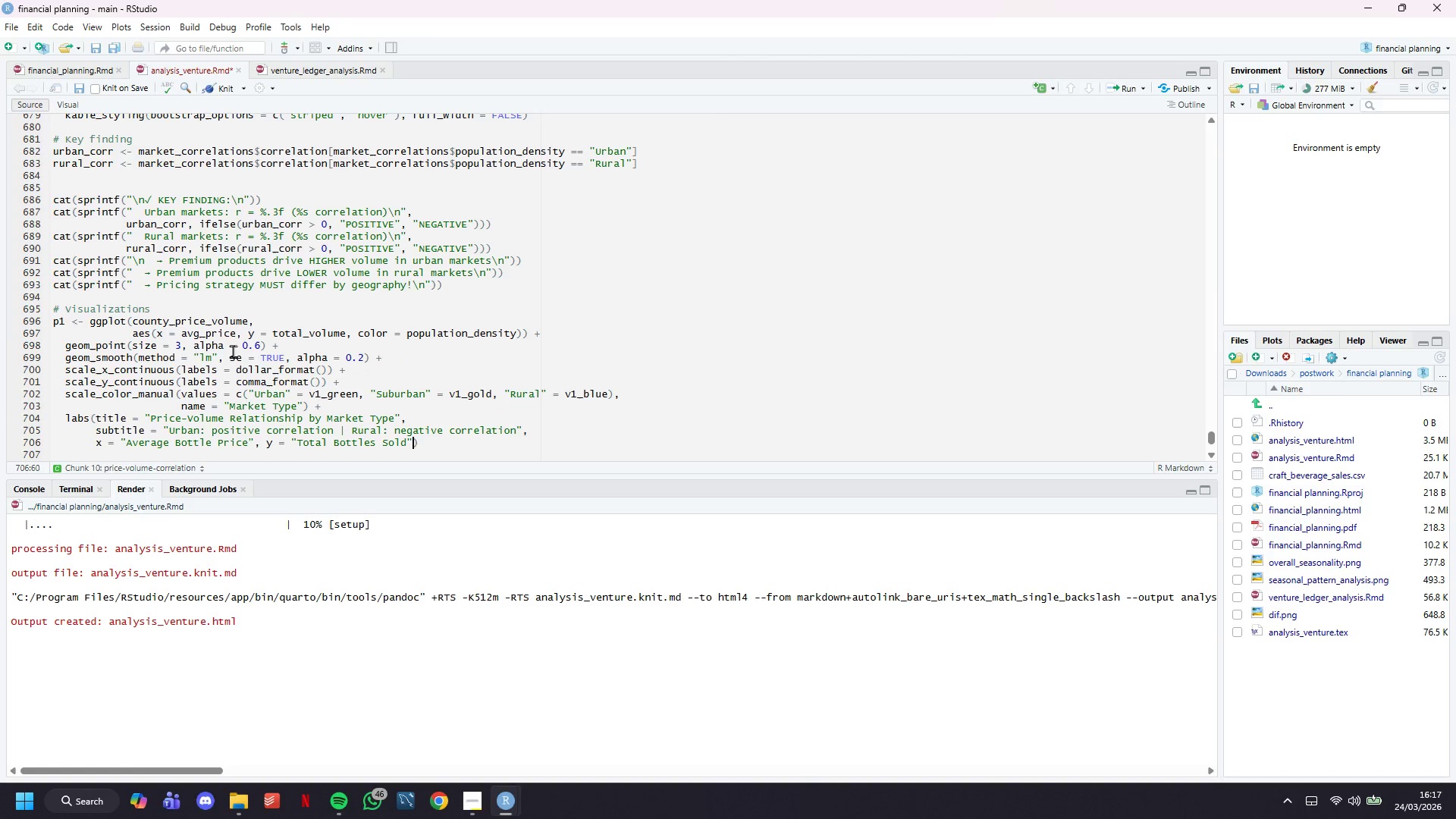 
key(ArrowRight)
 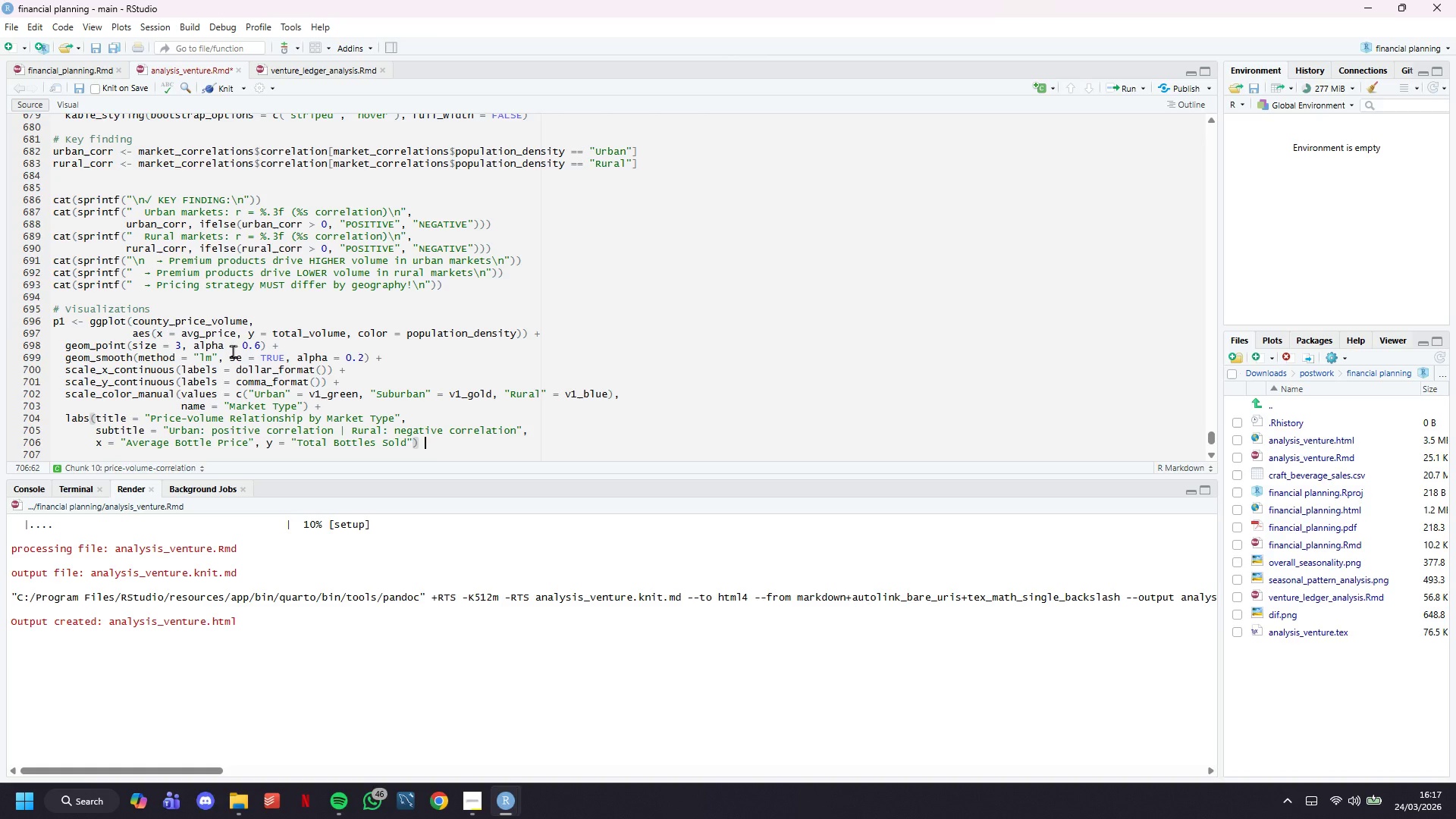 
key(Space)
 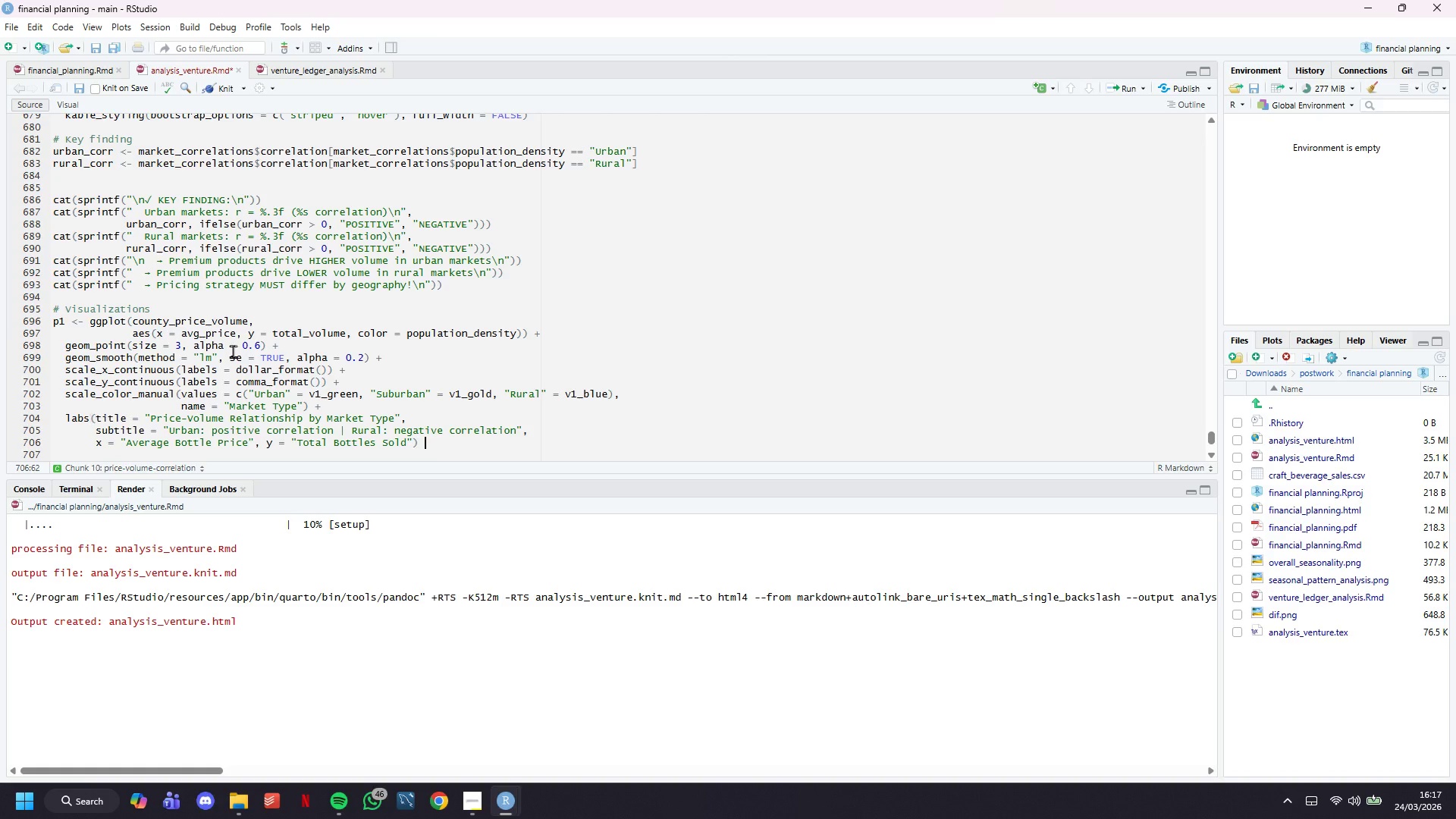 
key(Shift+ShiftLeft)
 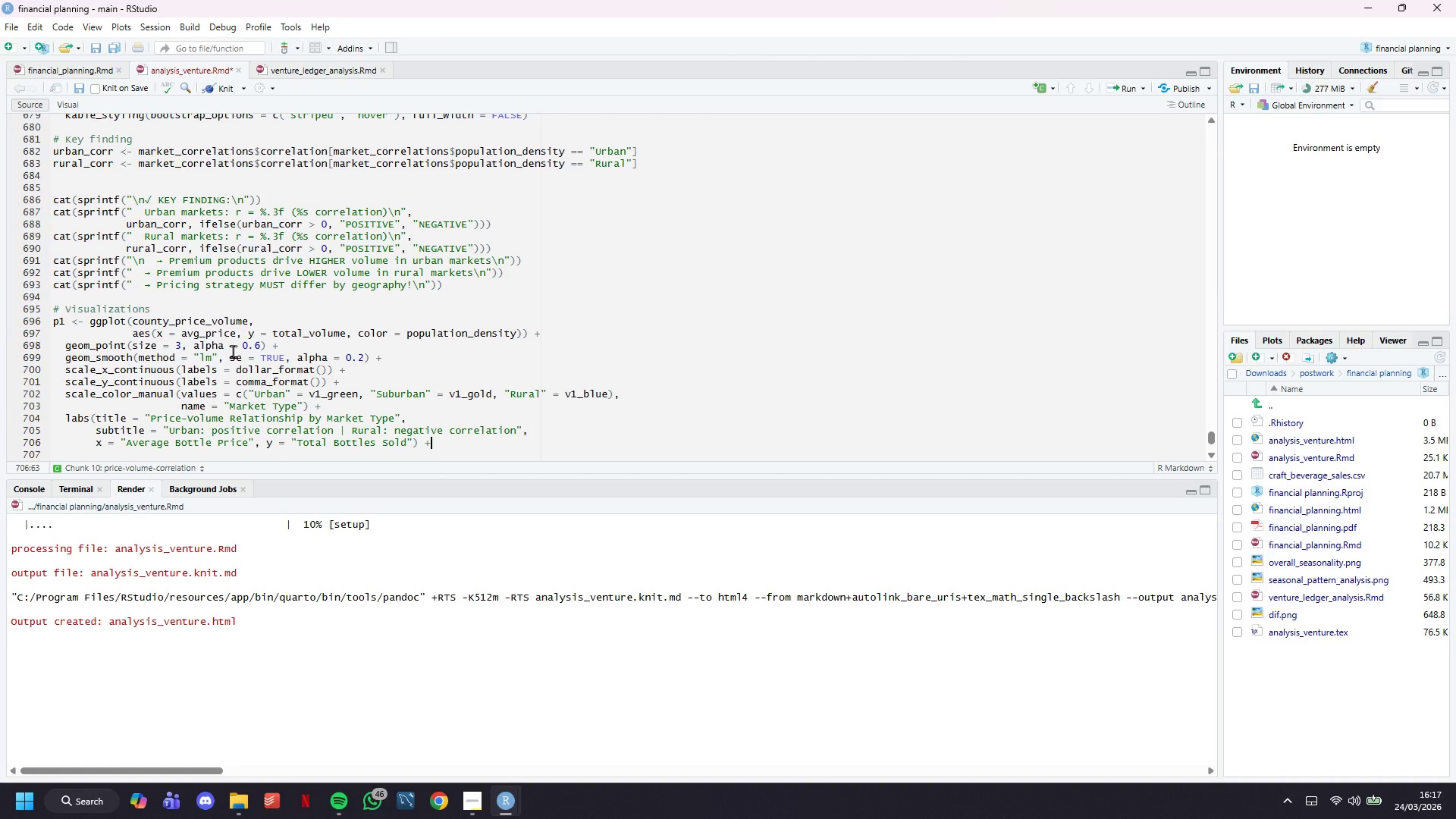 
key(Shift+Equal)
 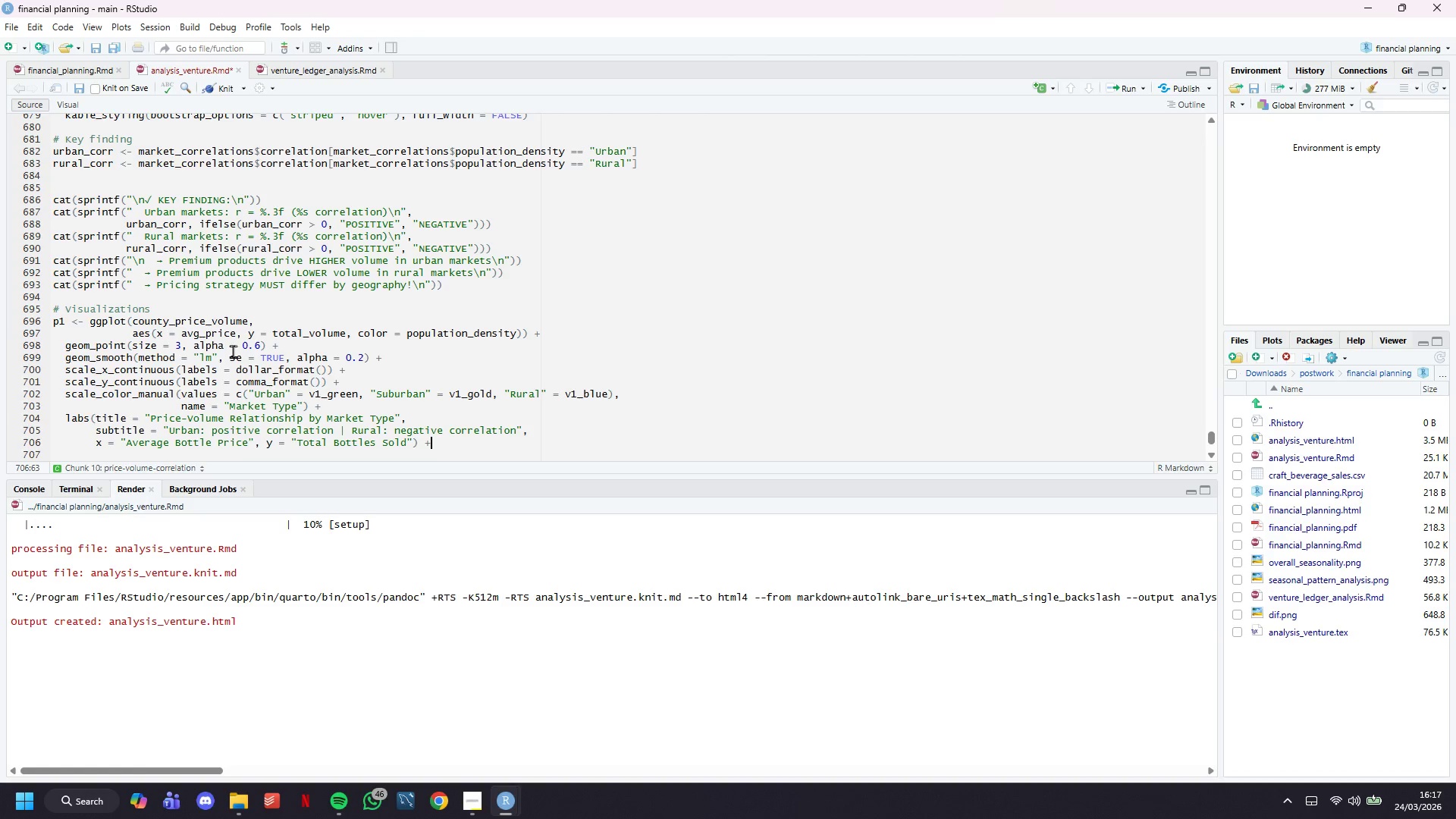 
key(Enter)
 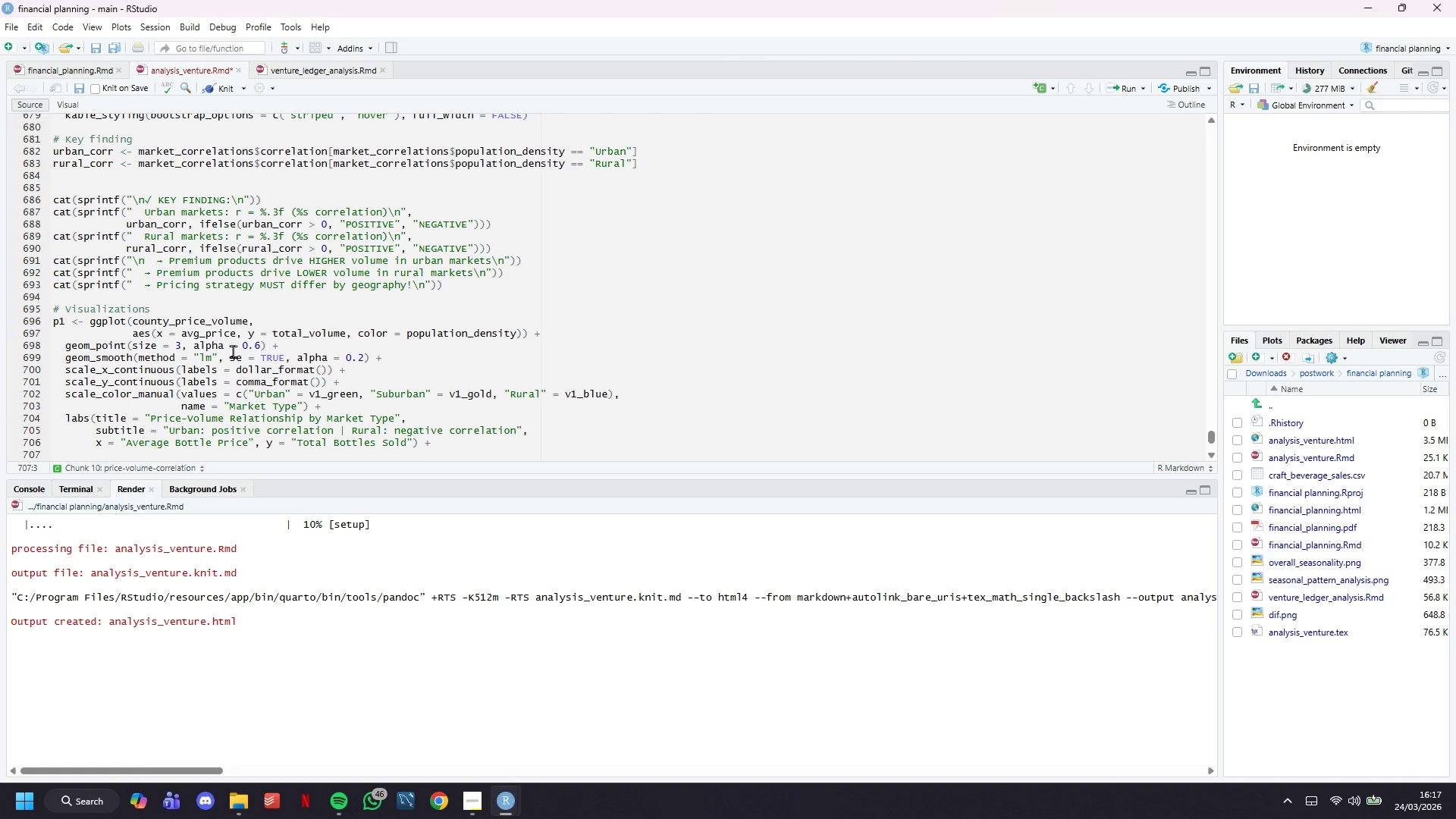 
scroll: coordinate [233, 351], scroll_direction: down, amount: 2.0
 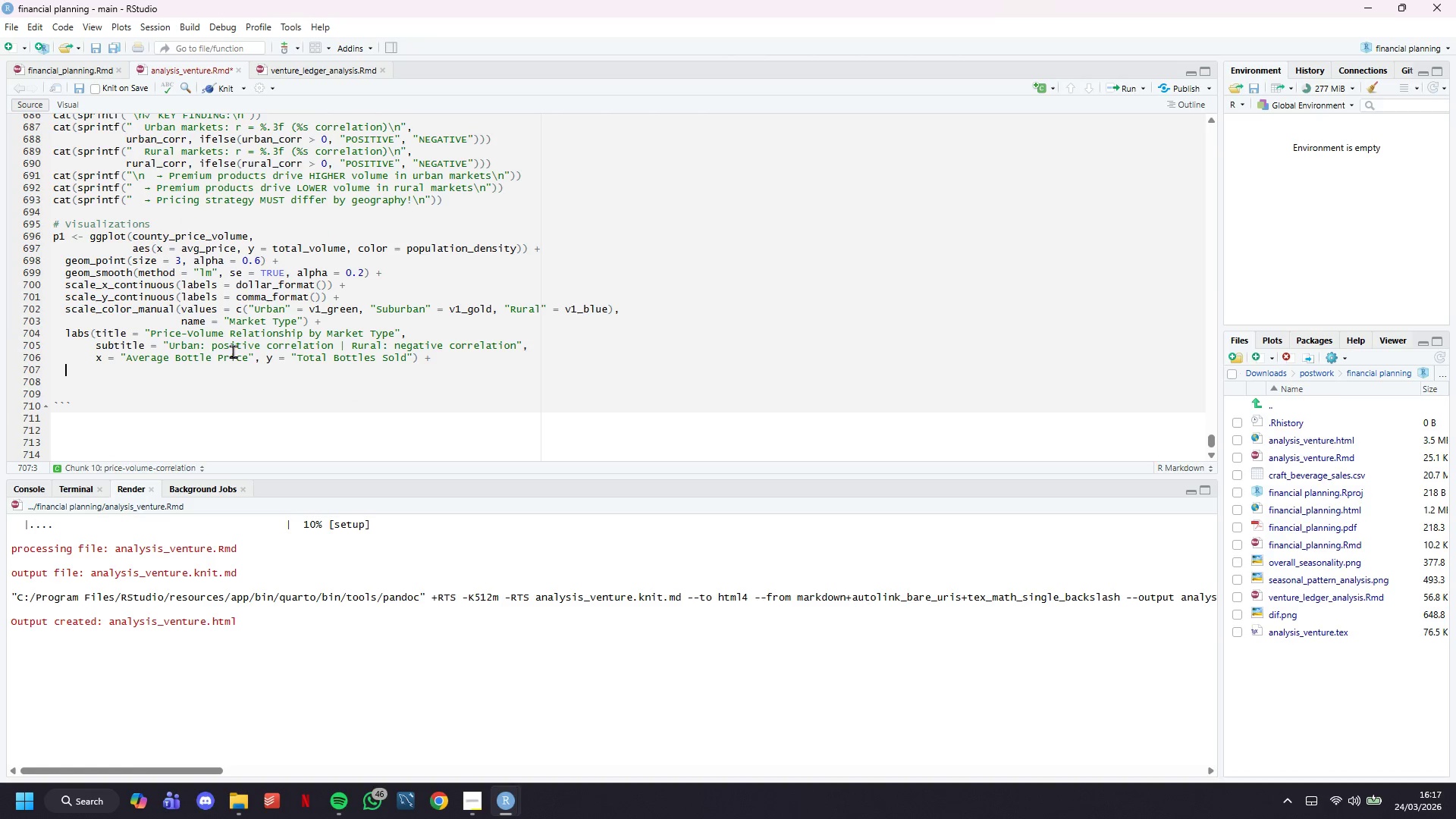 
type(theme_venture()
 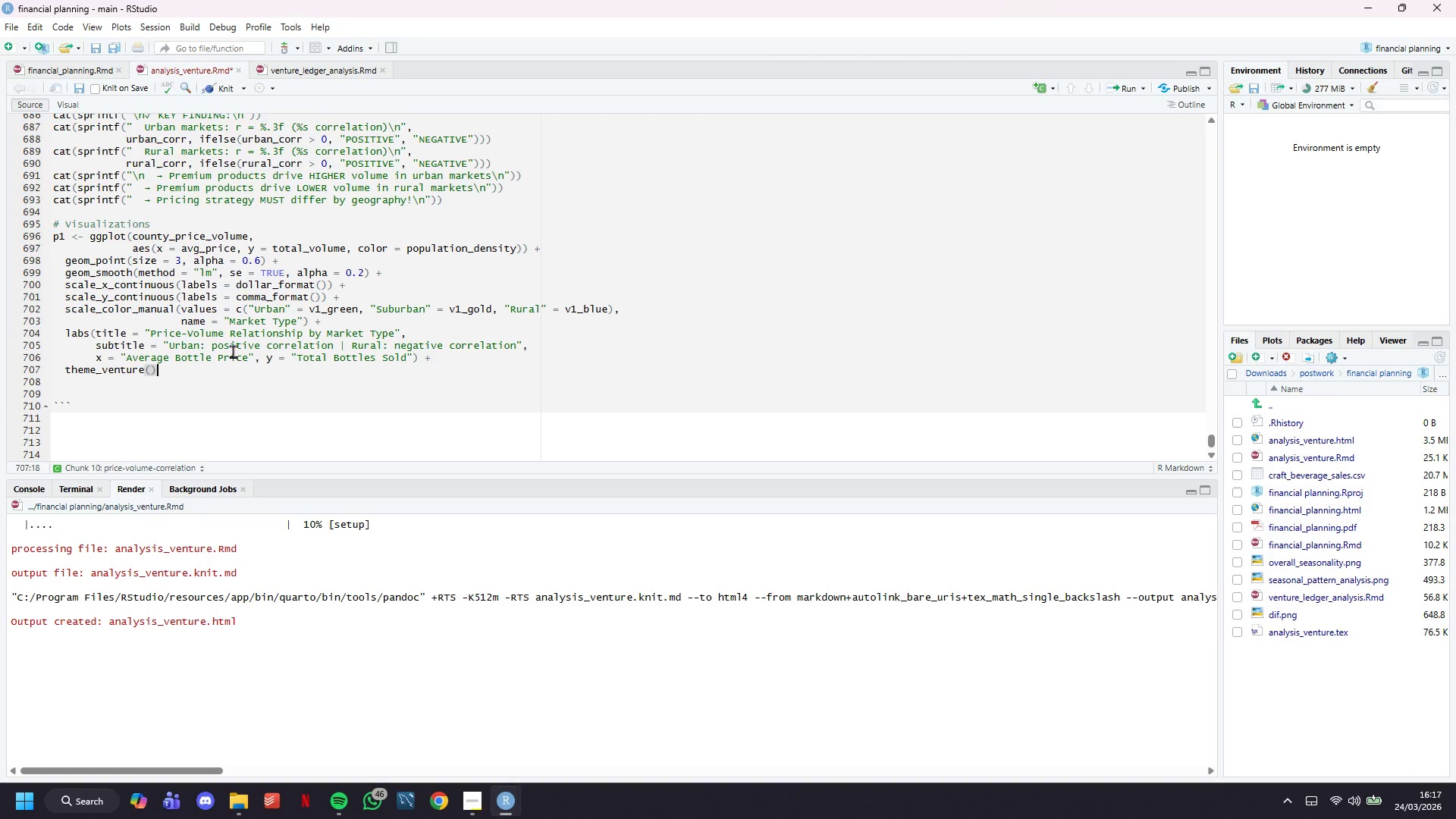 
key(ArrowRight)
 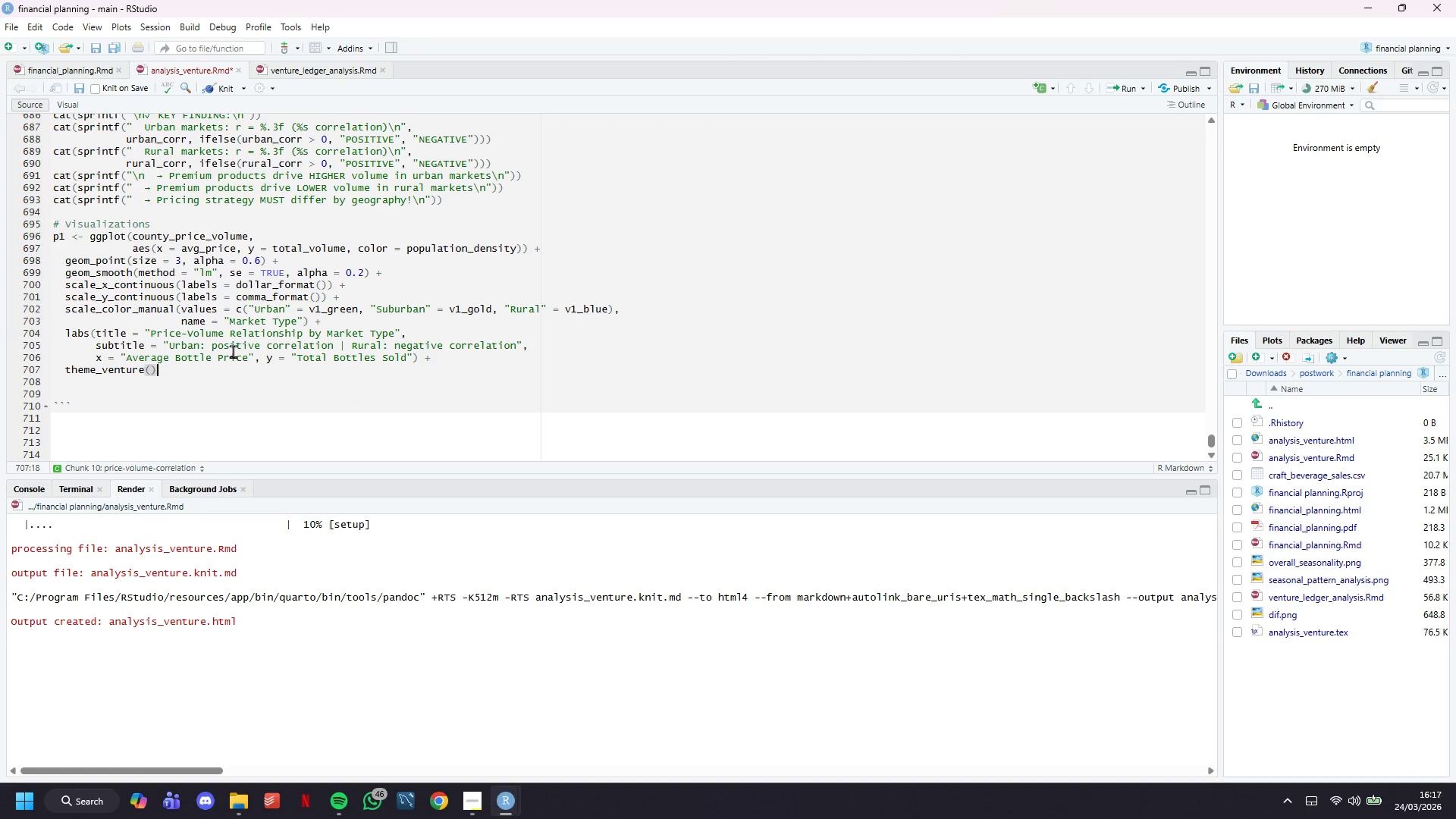 
key(Enter)
 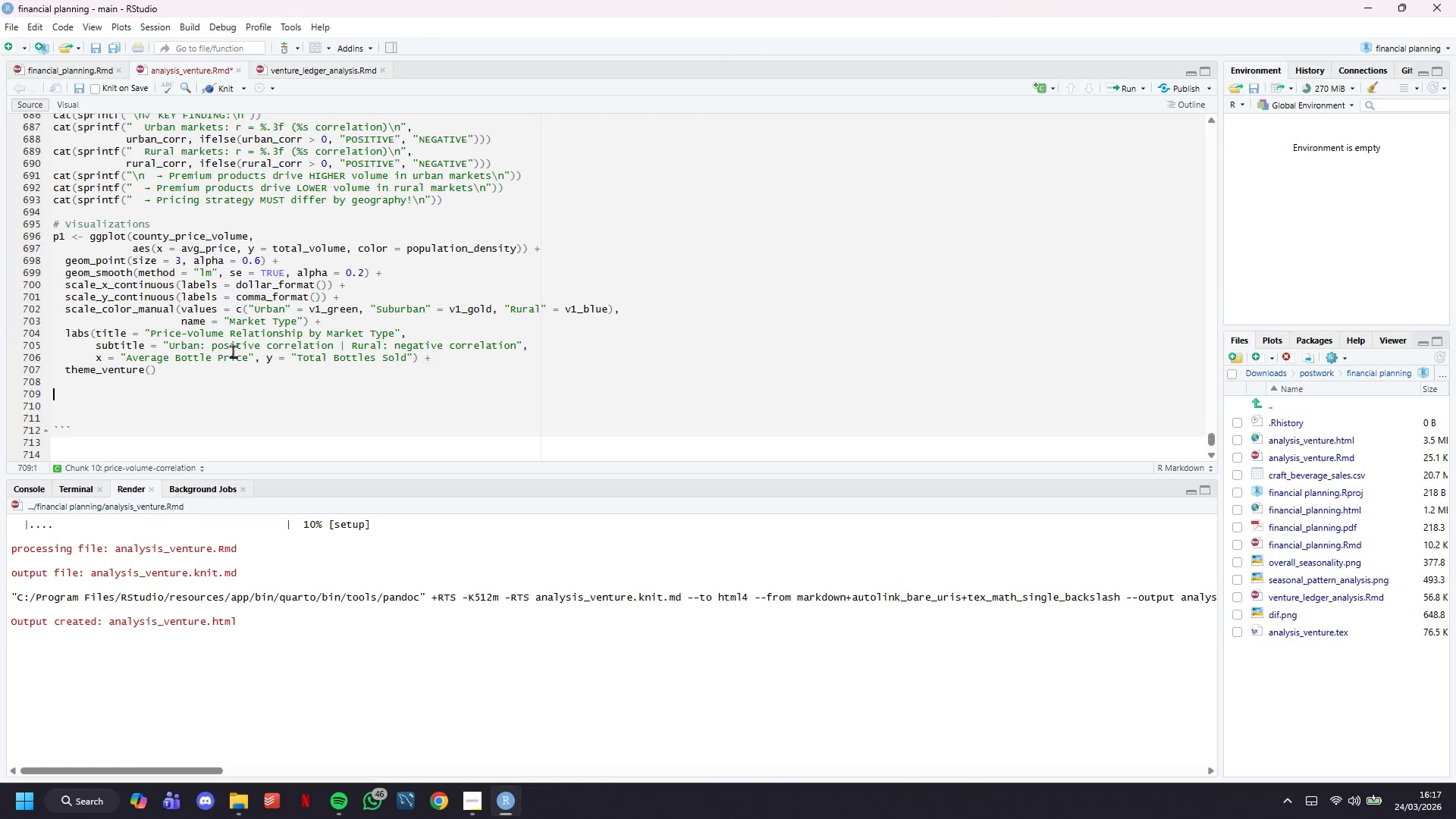 
key(Enter)
 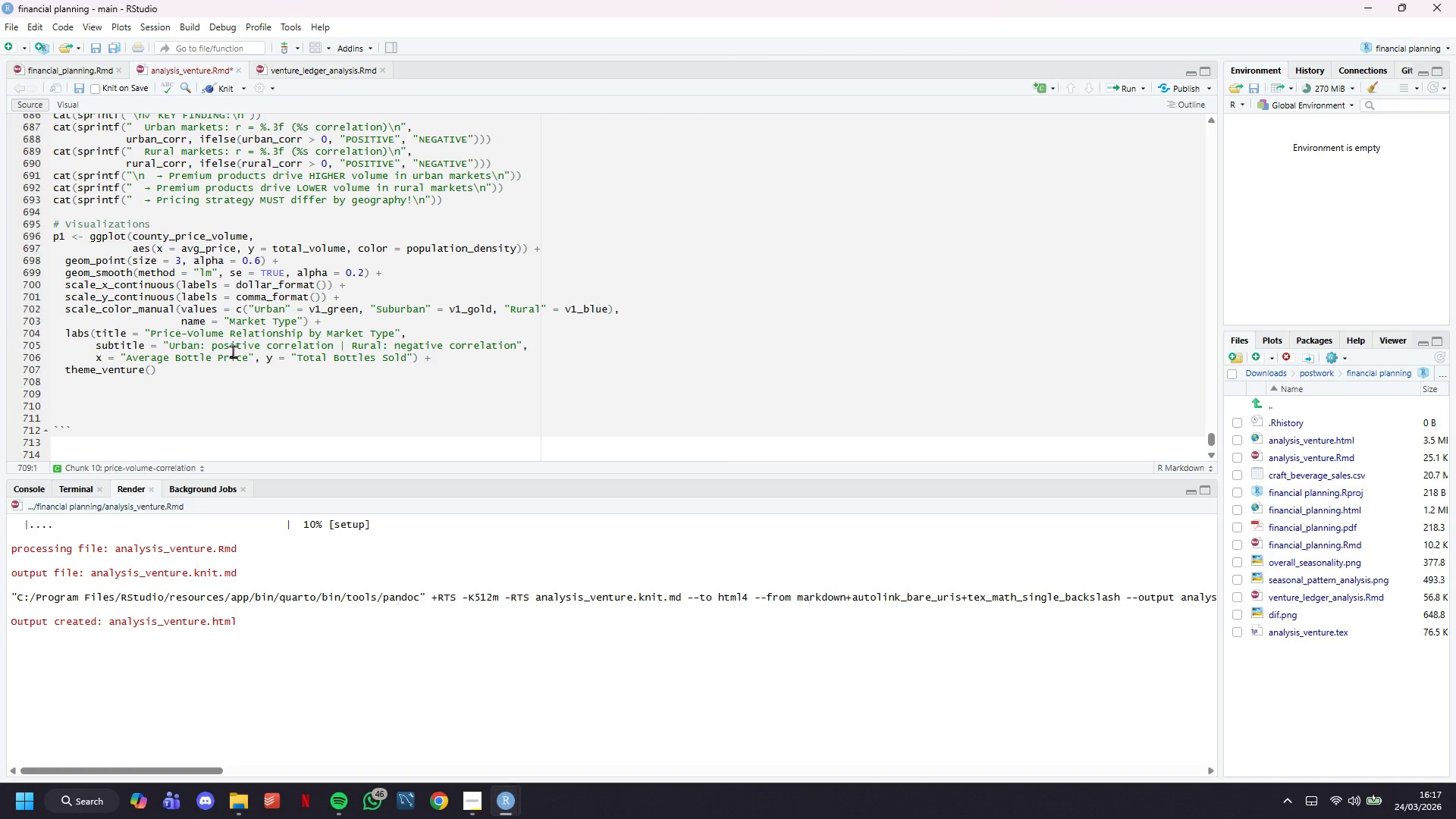 
type(p1)
 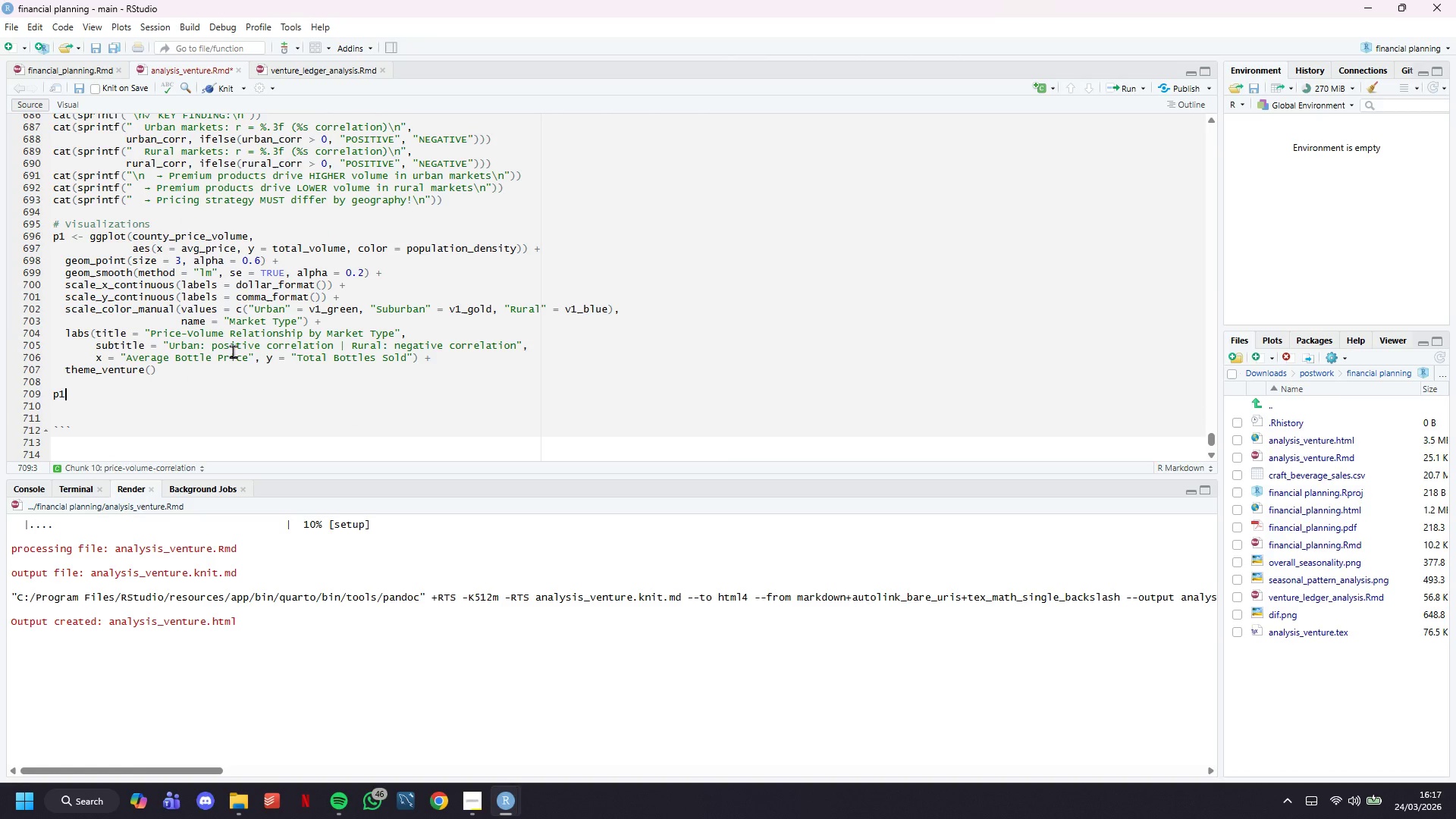 
key(Control+S)
 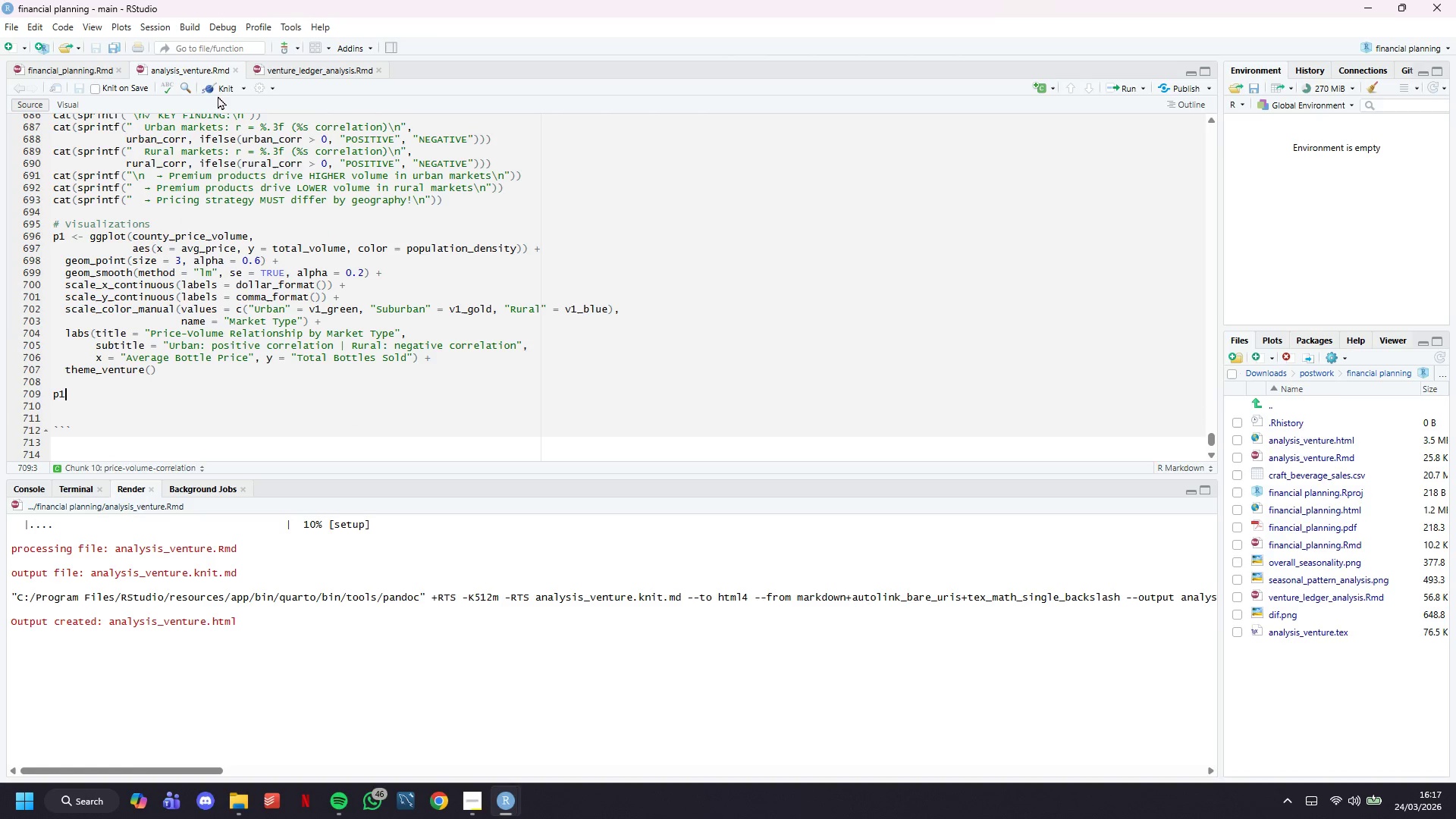 
left_click([221, 92])